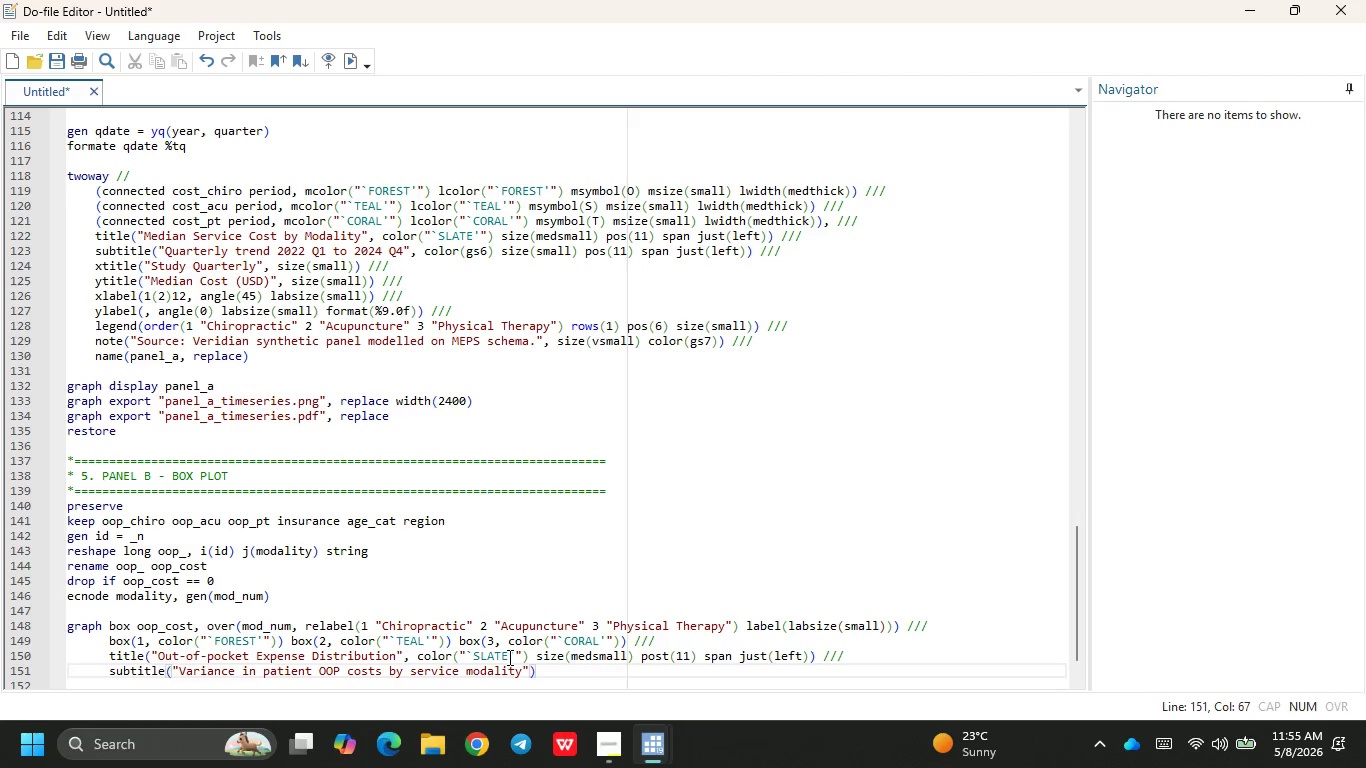 
type(, color(gs6)
 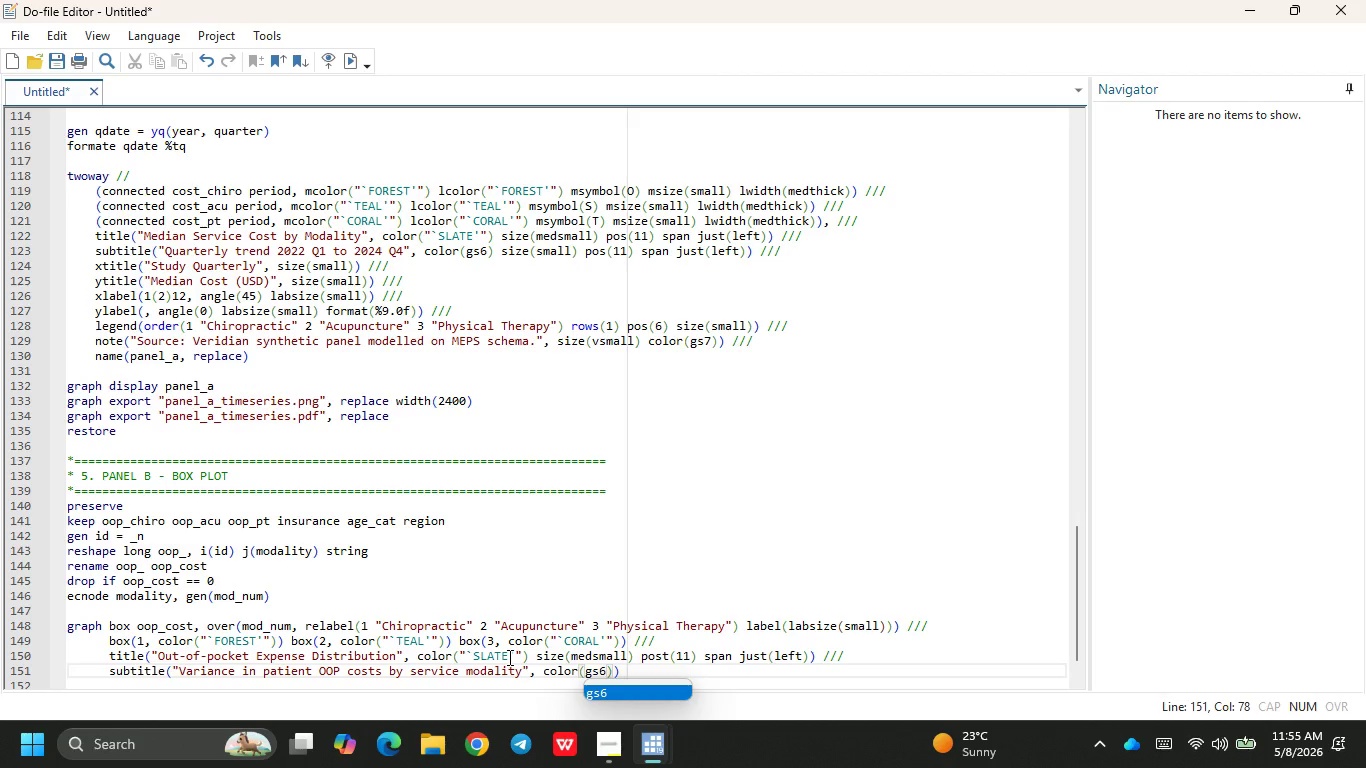 
key(ArrowRight)
 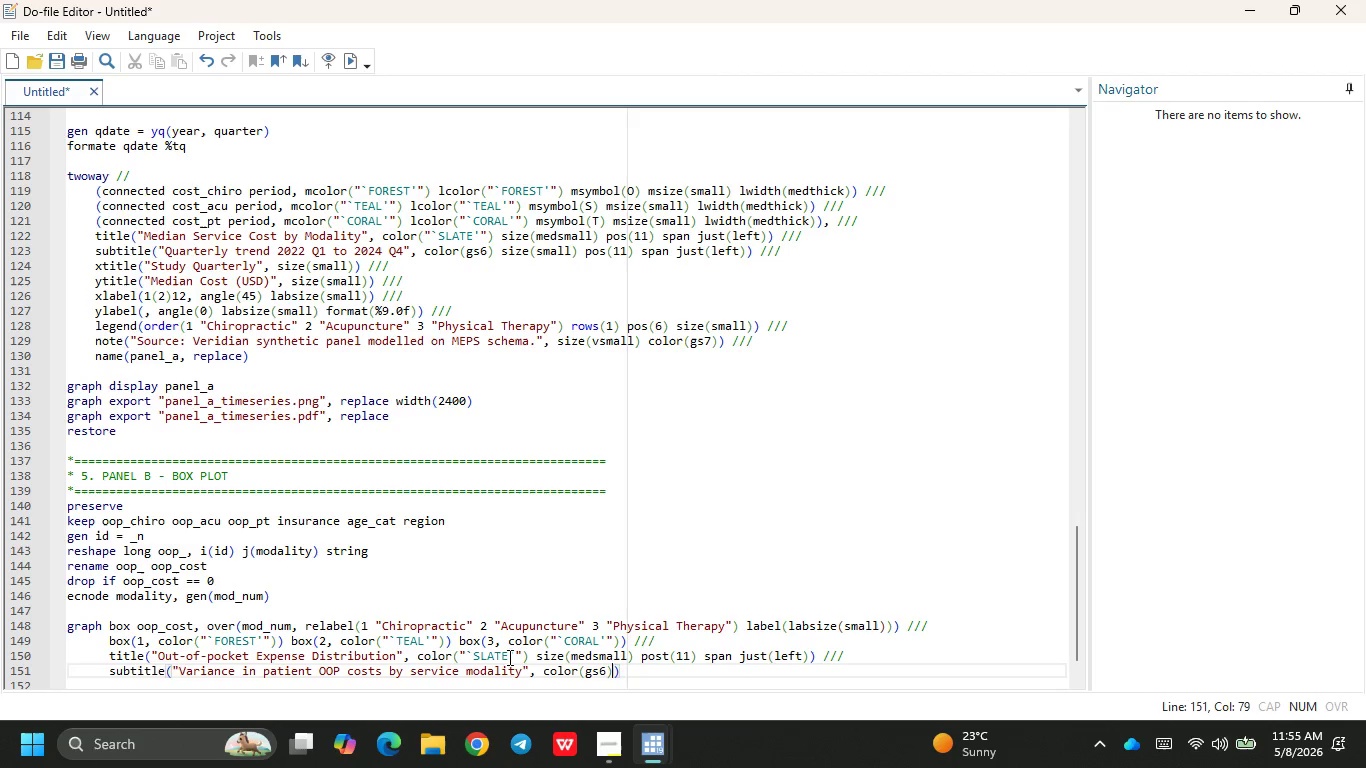 
type( size(small )
key(Backspace)
 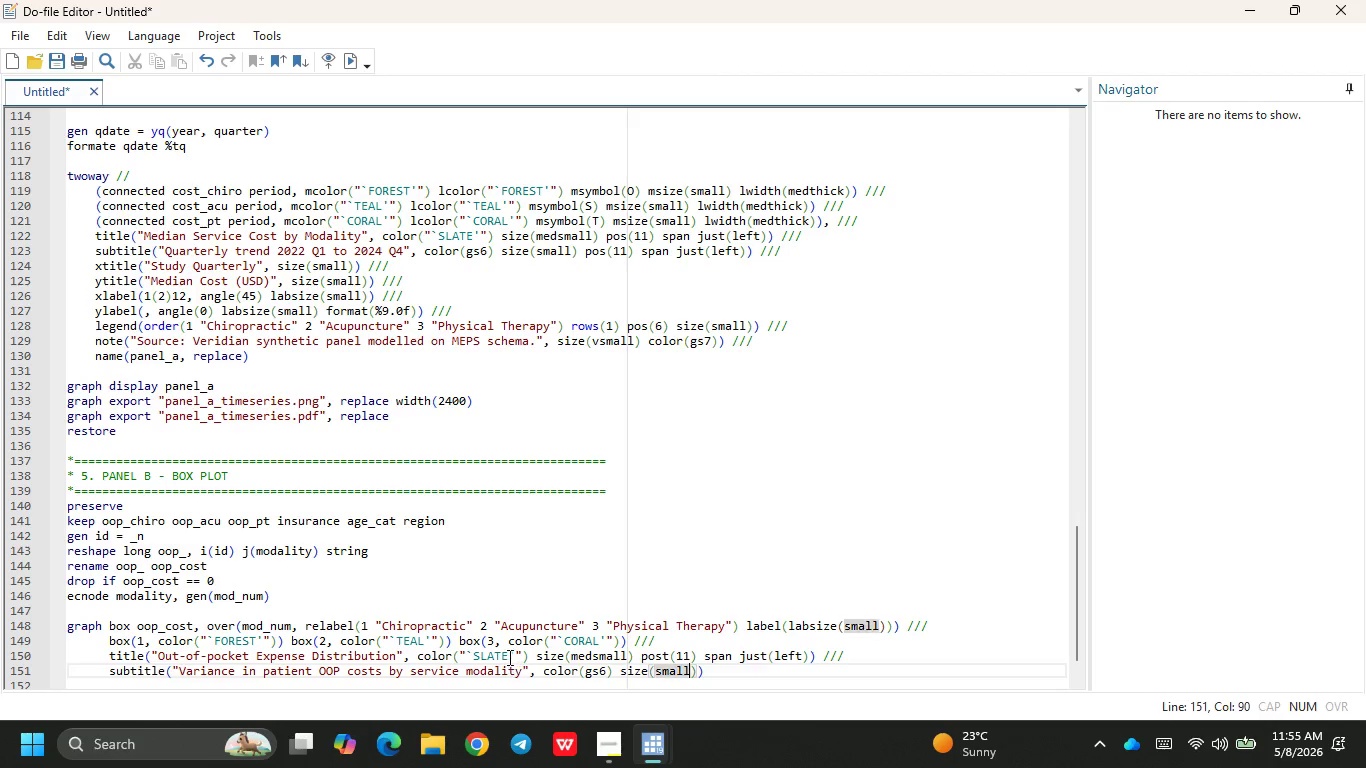 
key(ArrowRight)
 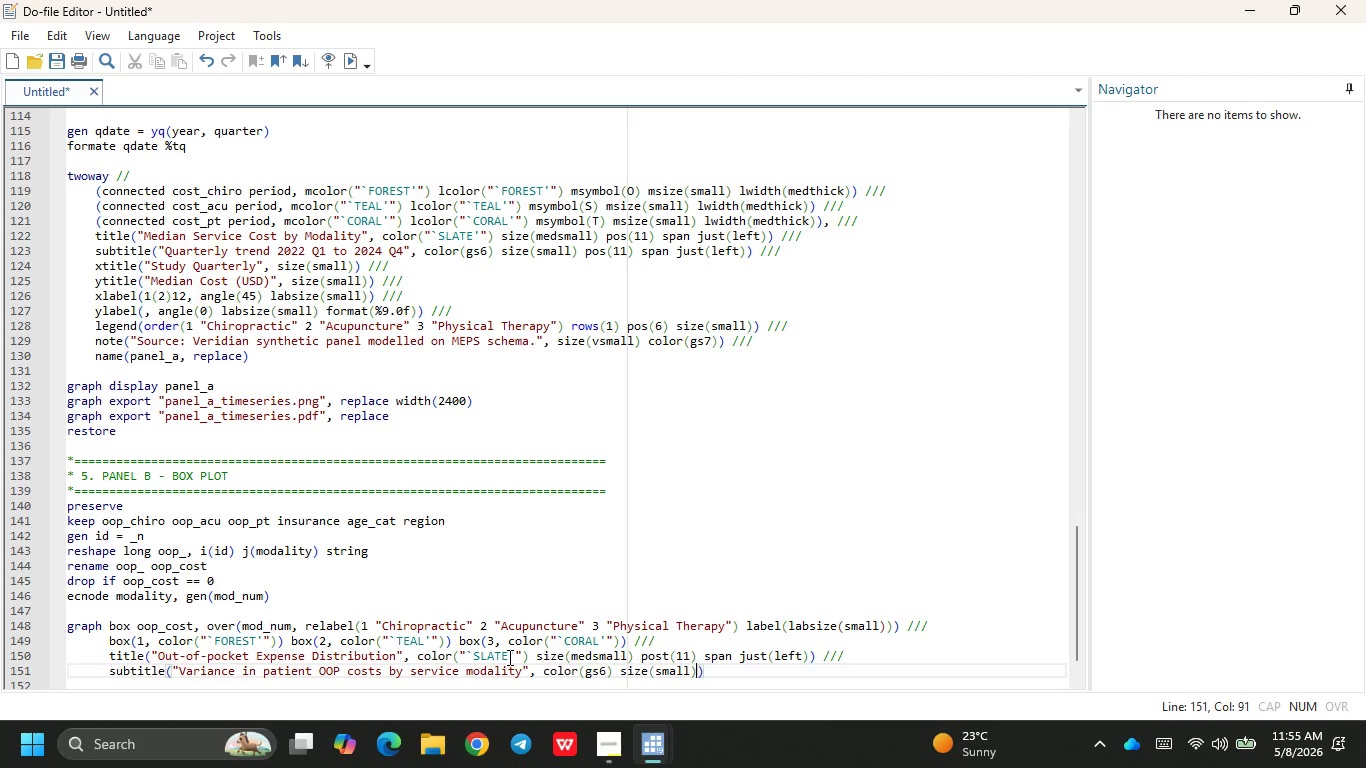 
type(p)
key(Backspace)
type( post)
key(Backspace)
type((11)
key(Backspace)
type(1)
 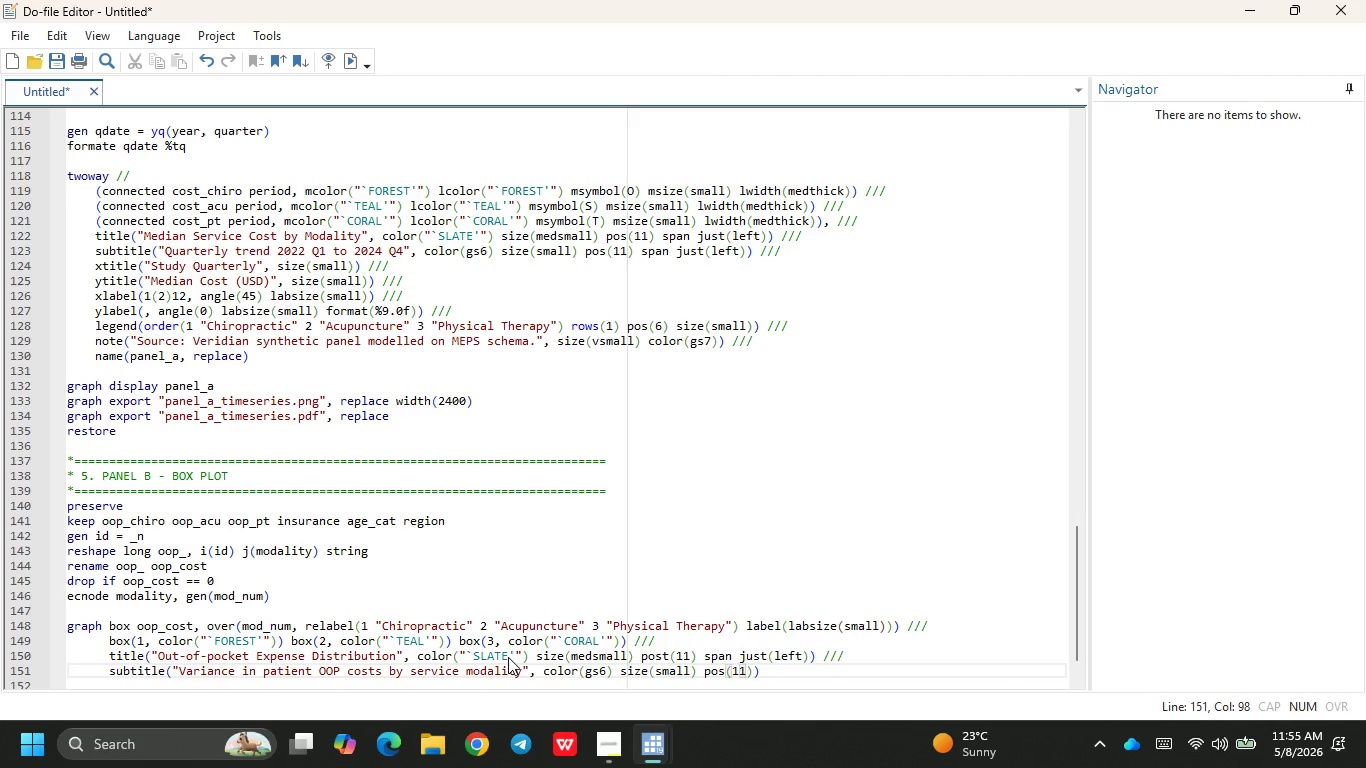 
key(ArrowRight)
 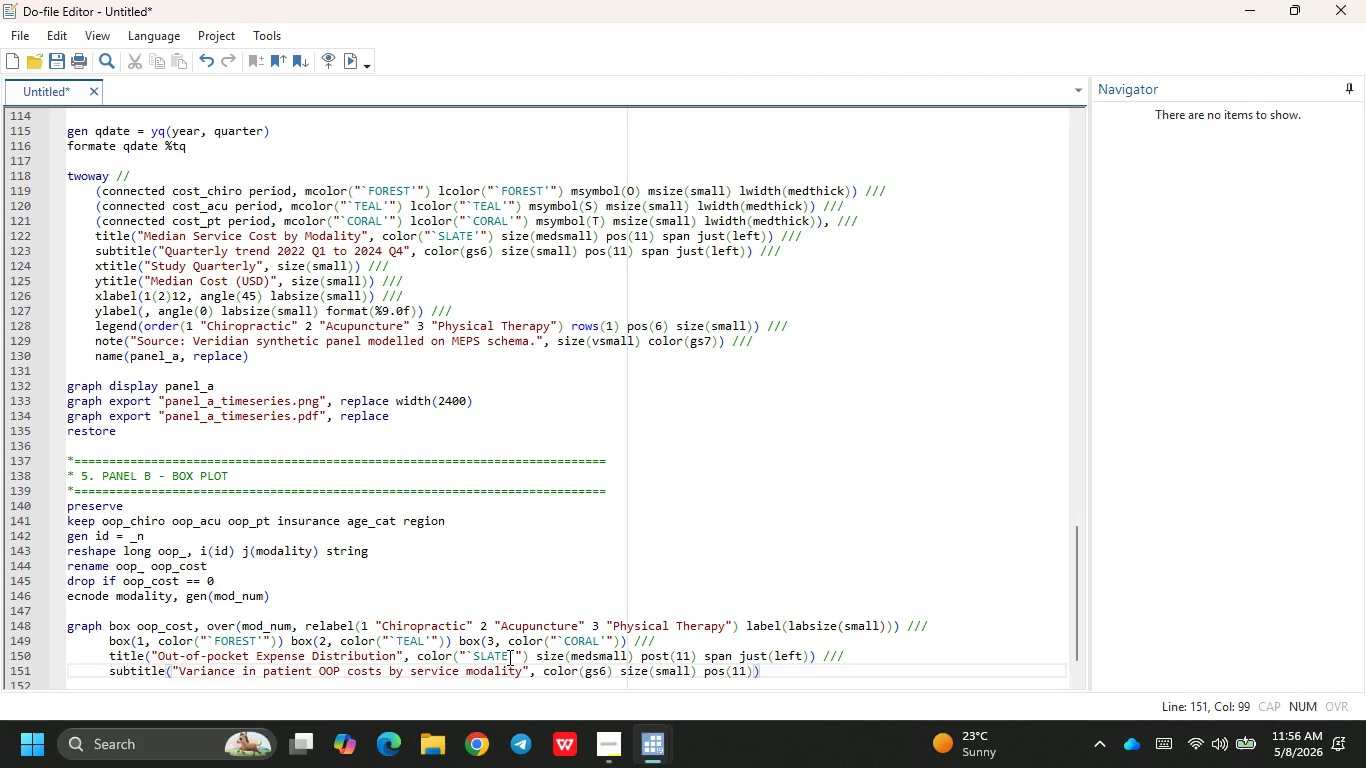 
wait(24.72)
 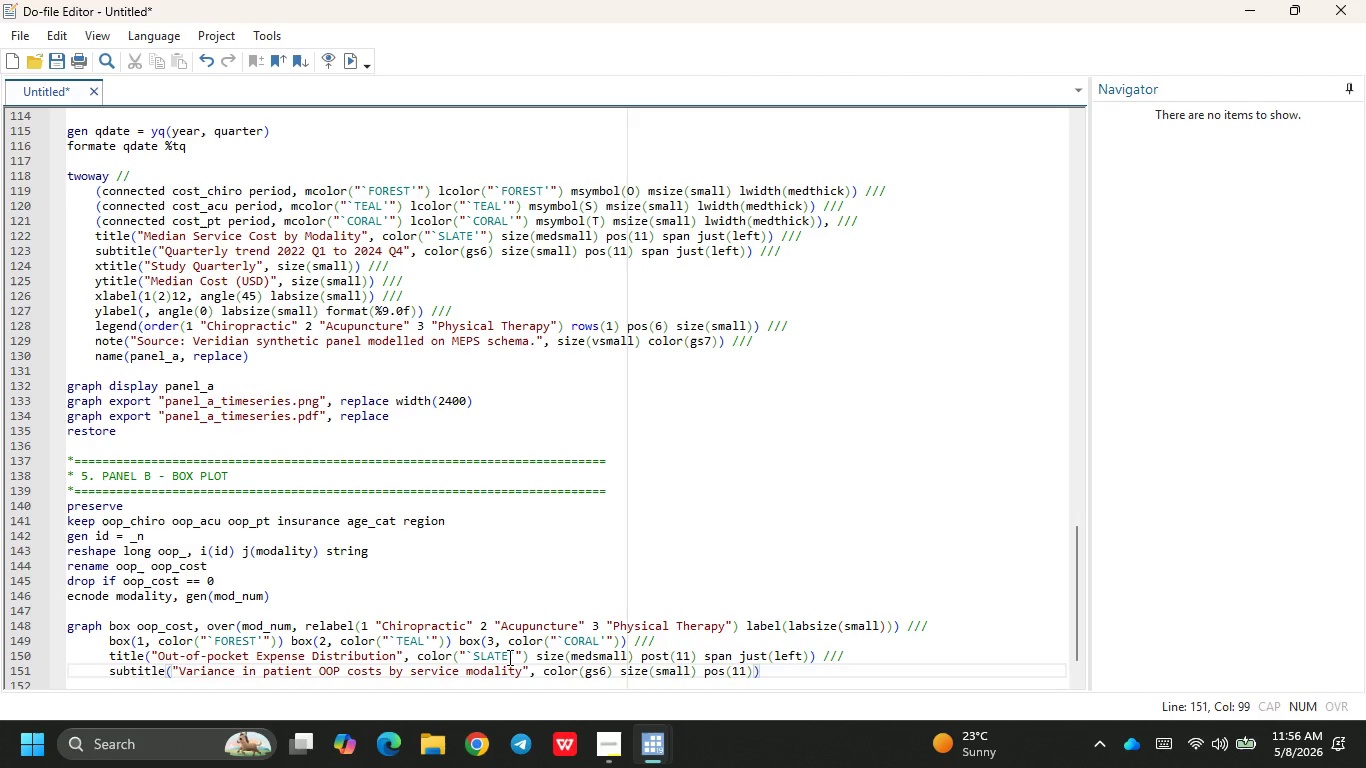 
type( sm)
key(Backspace)
type(ap)
key(Backspace)
key(Backspace)
type(pan just(left)
 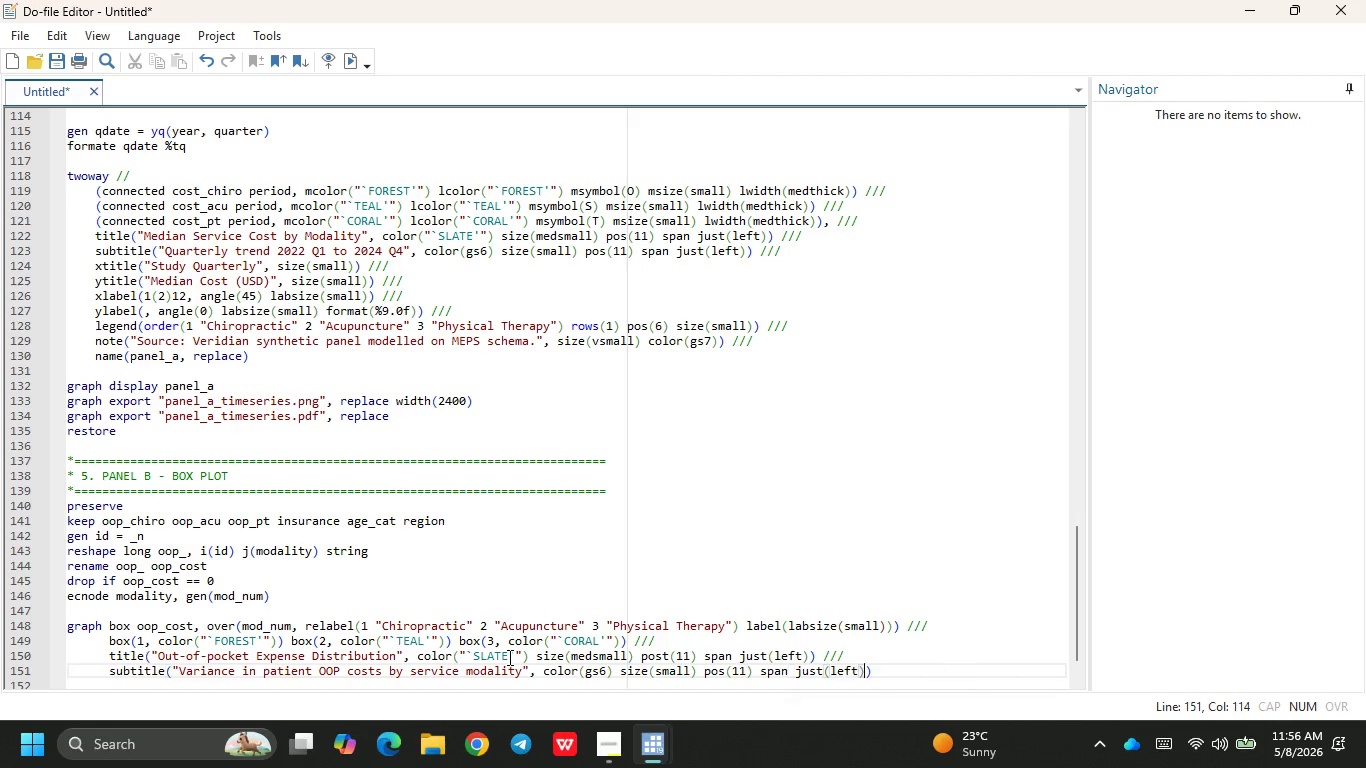 
key(ArrowRight)
 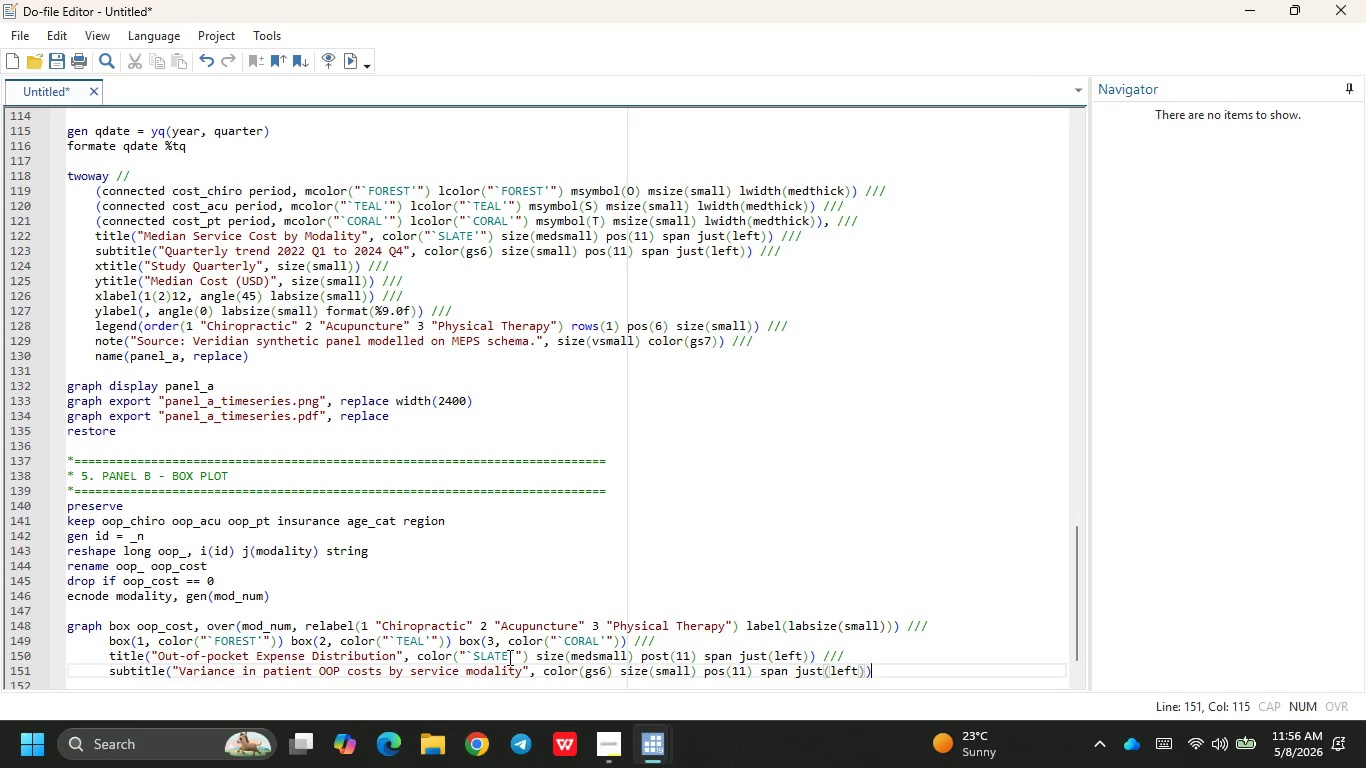 
key(ArrowRight)
 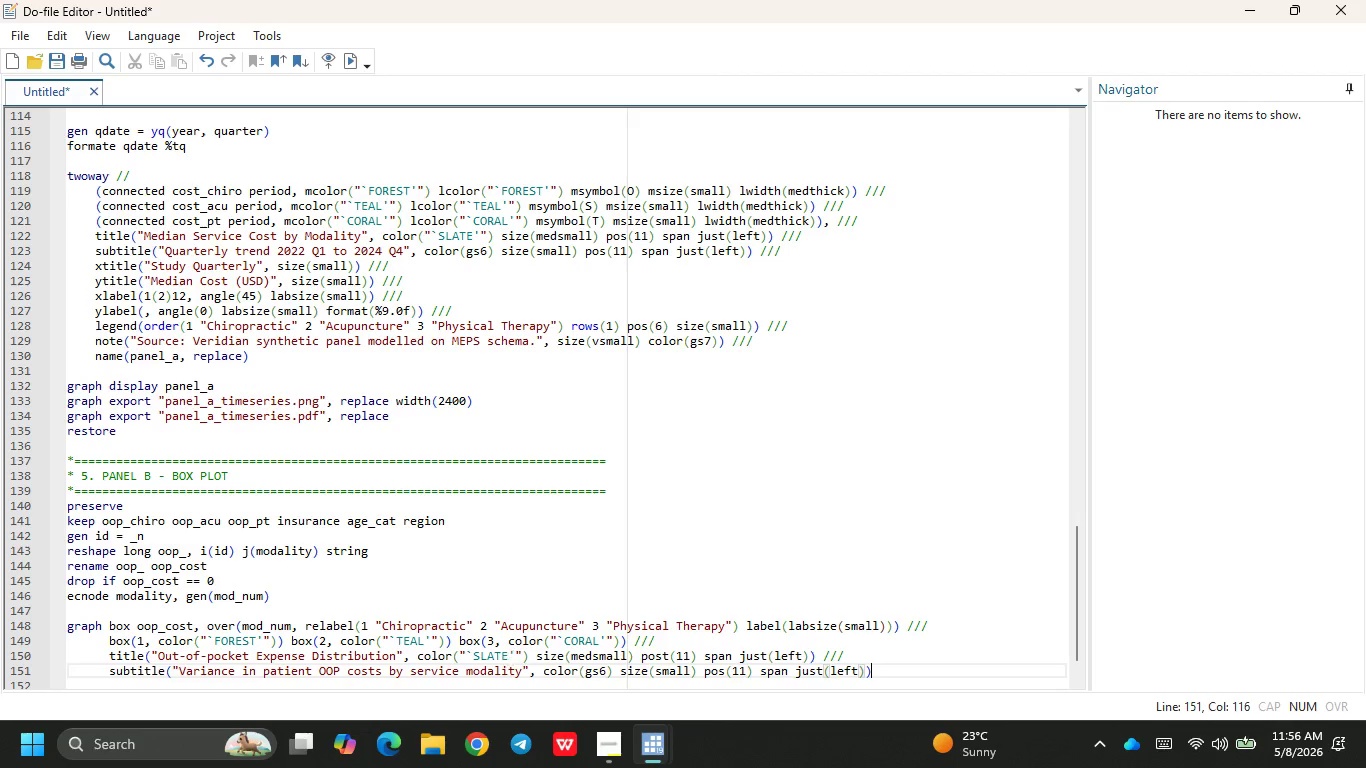 
key(Space)
 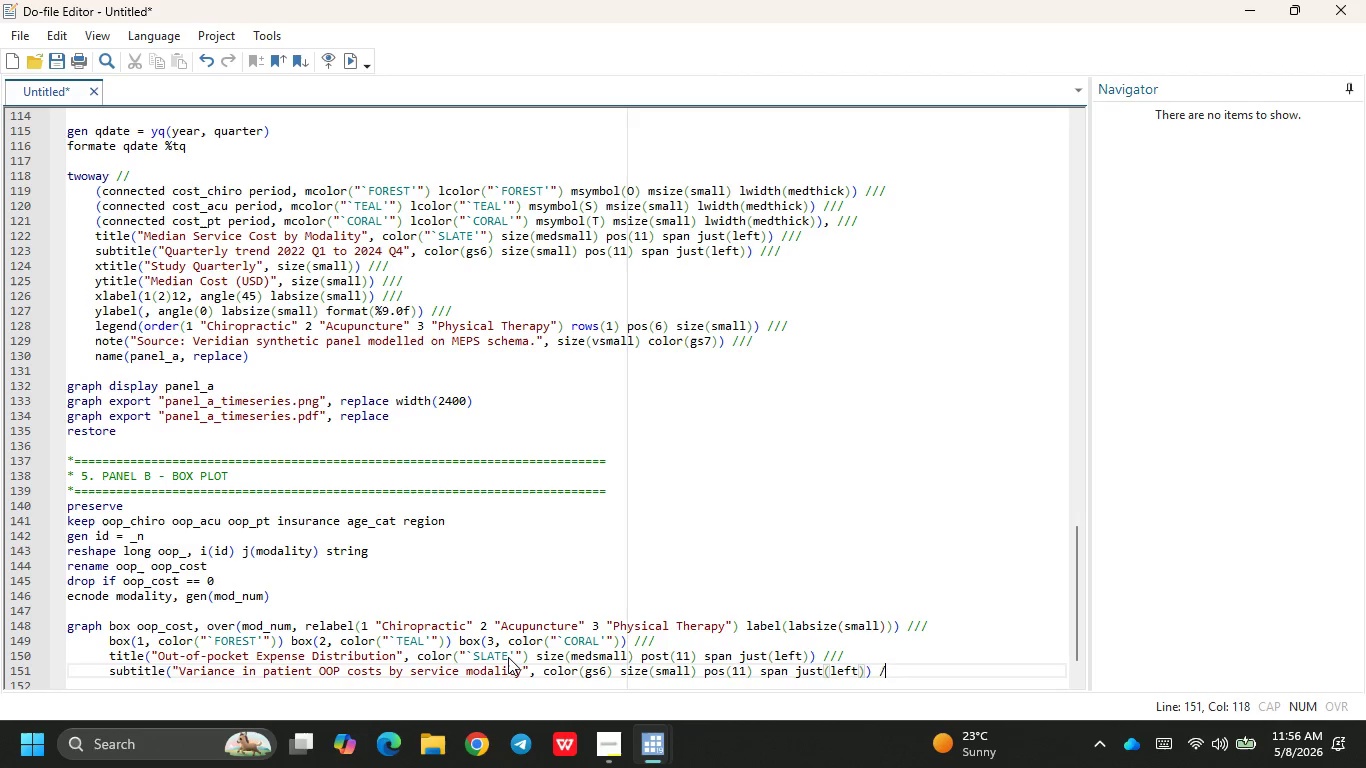 
key(Slash)
 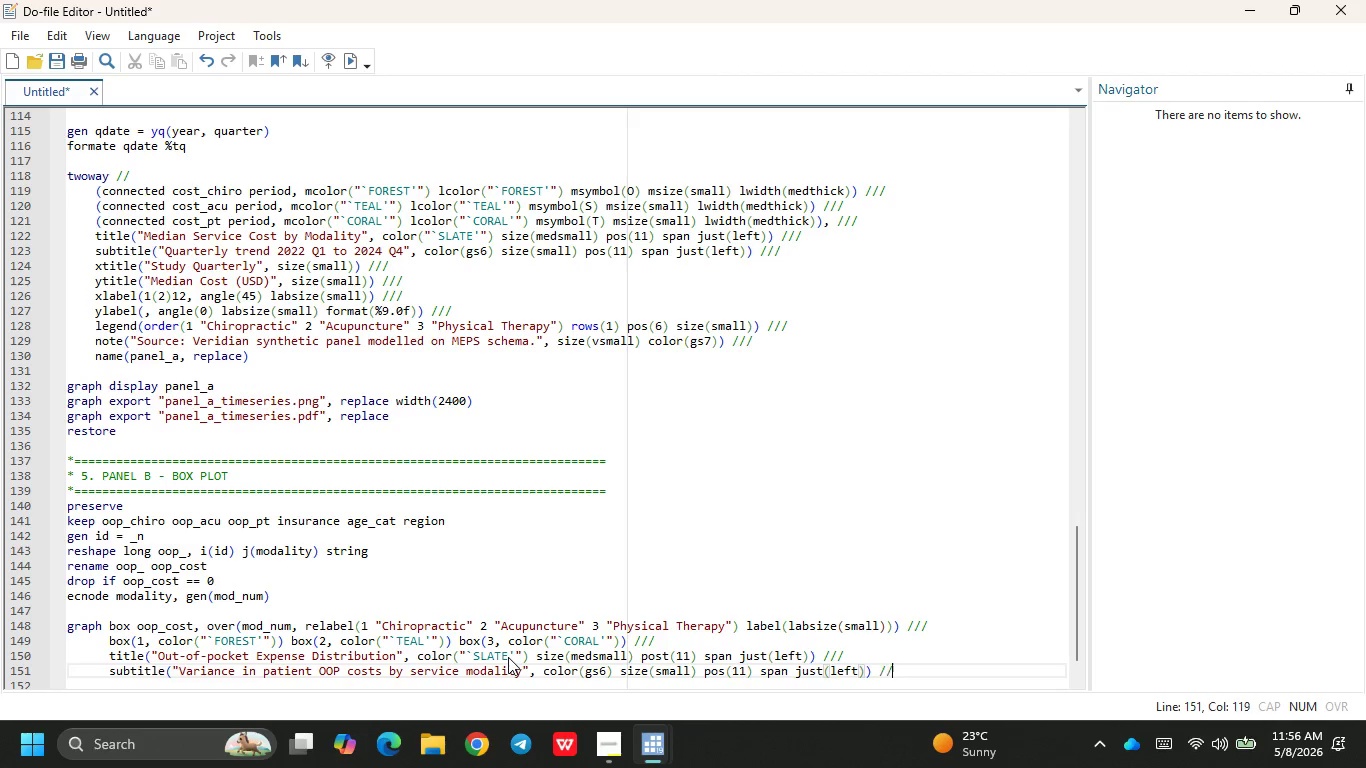 
key(Slash)
 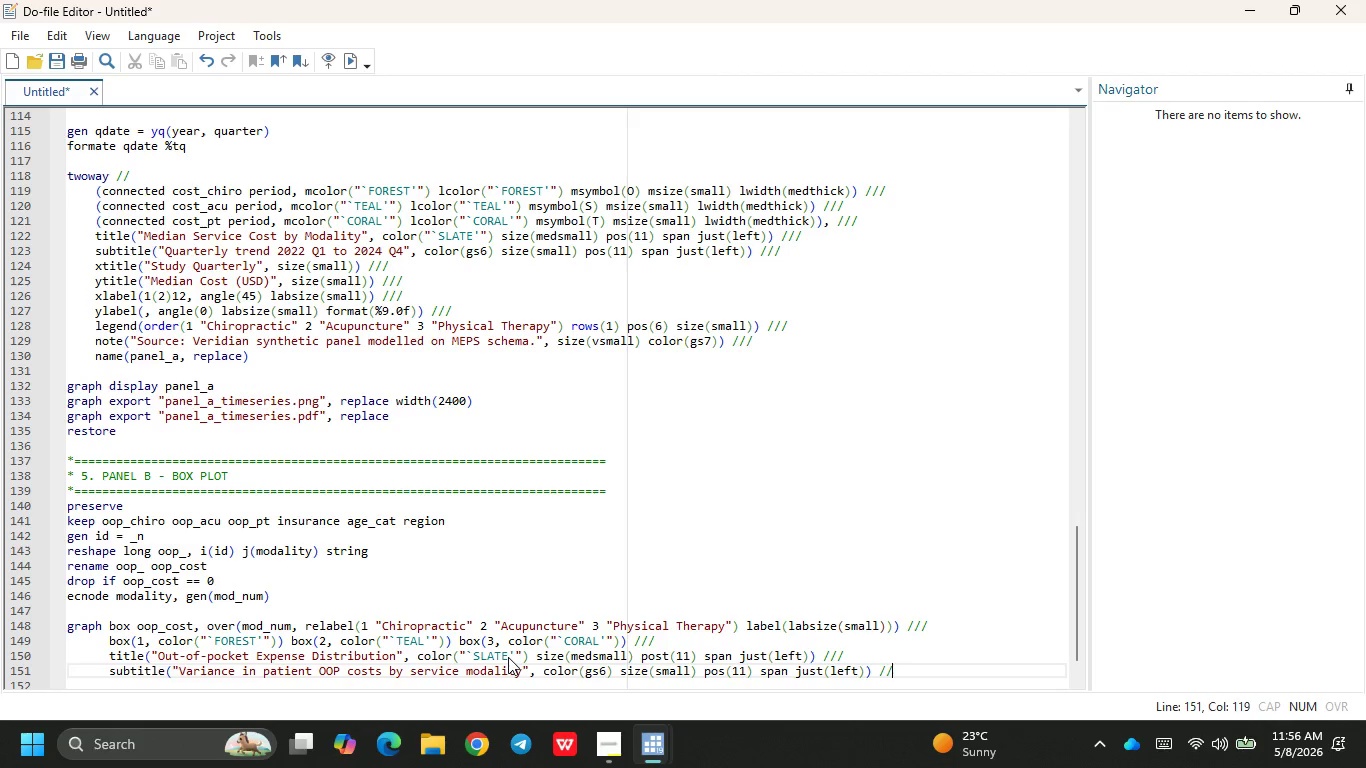 
key(Slash)
 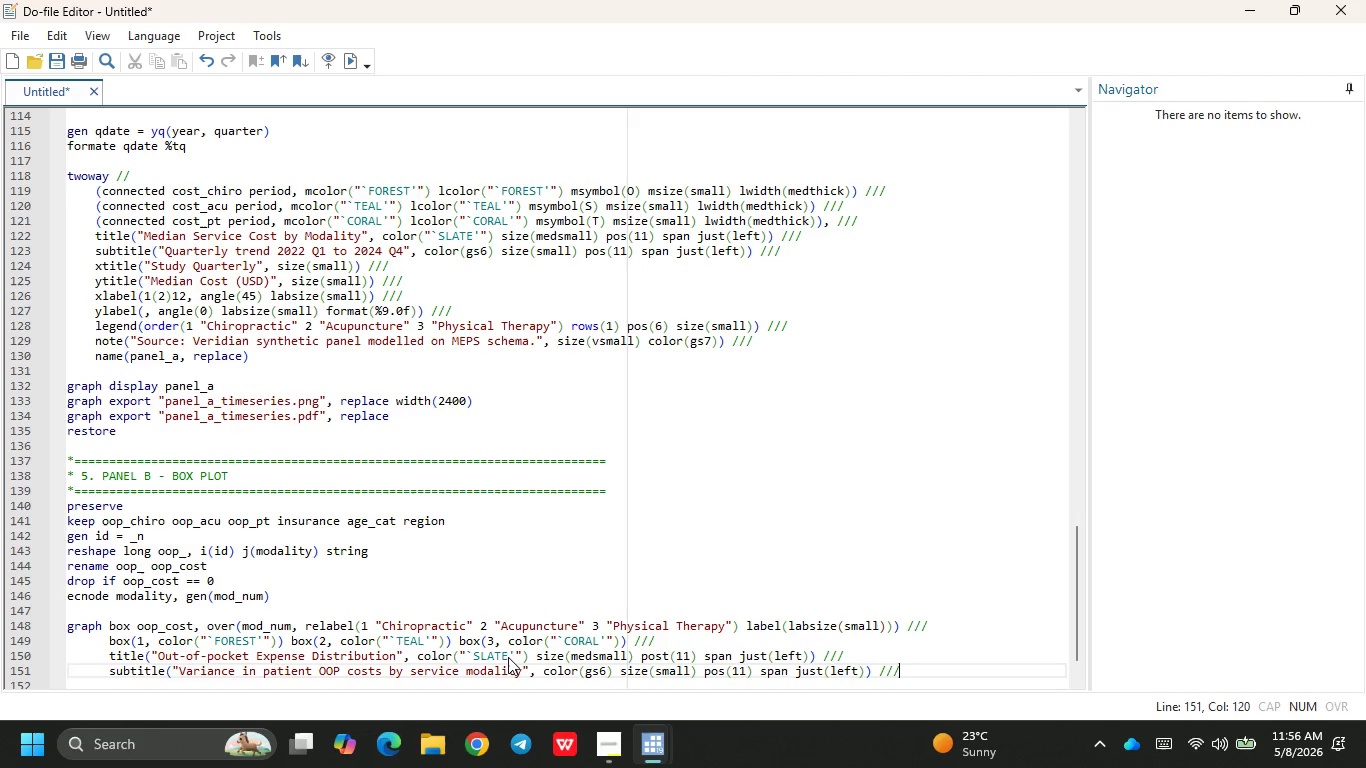 
key(Y)
 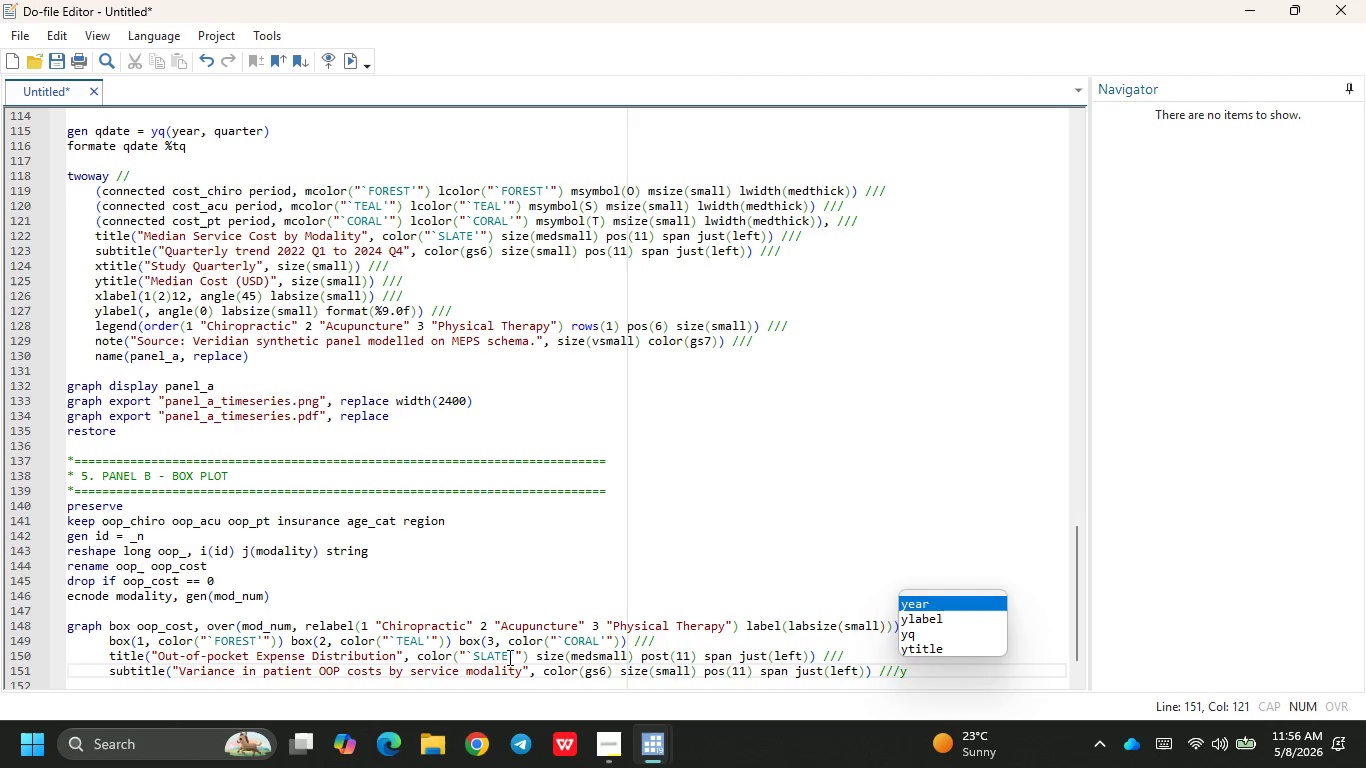 
key(Backspace)
 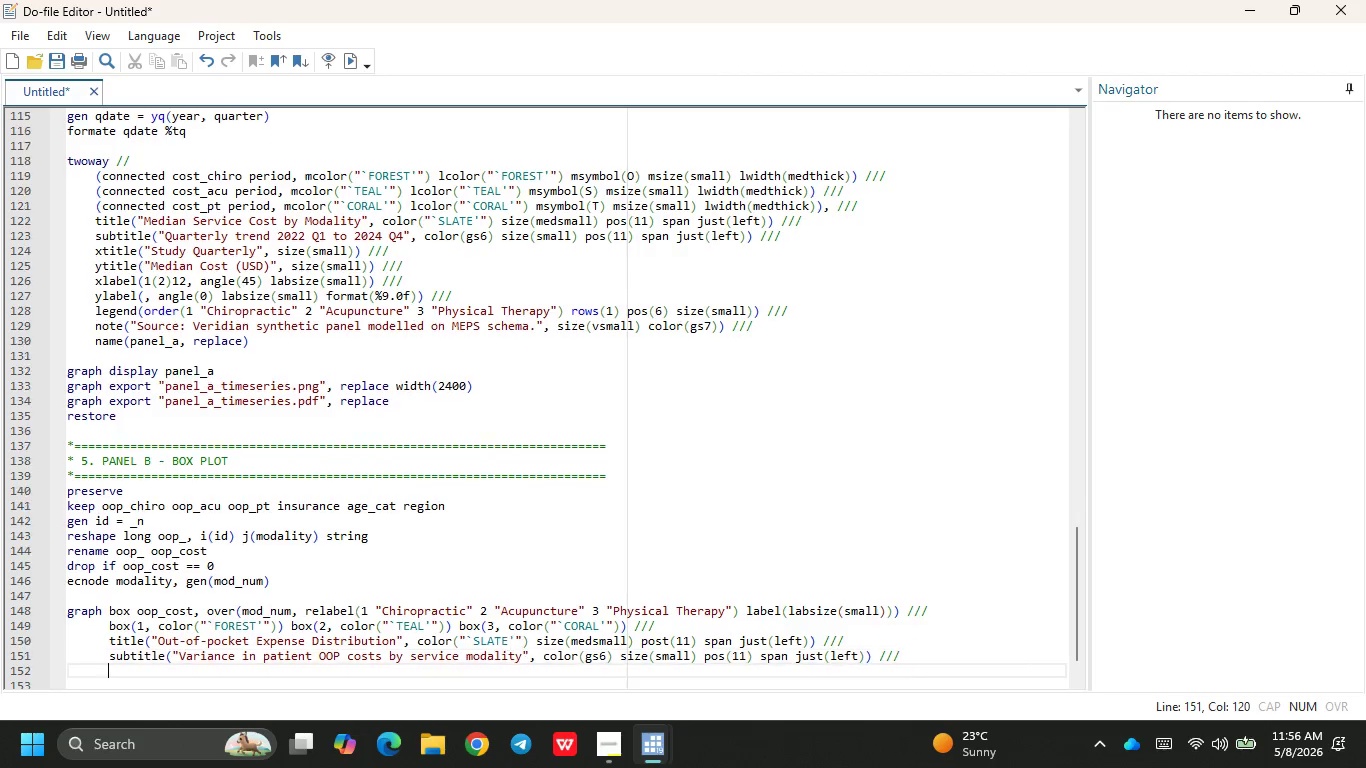 
key(Enter)
 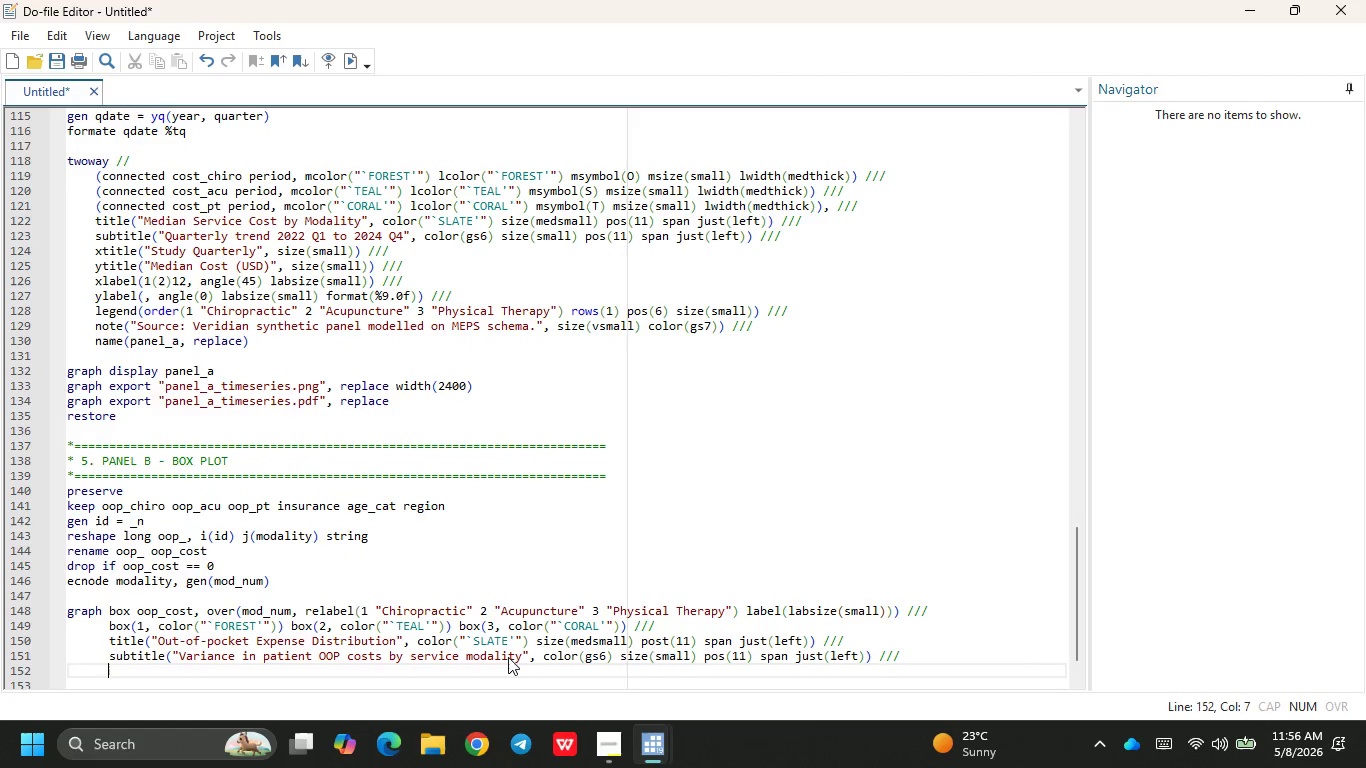 
type(t)
key(Backspace)
type(ytitle(", )
key(Backspace)
key(Backspace)
type(Out-of-pos)
key(Backspace)
type(cket Cost (USD)
 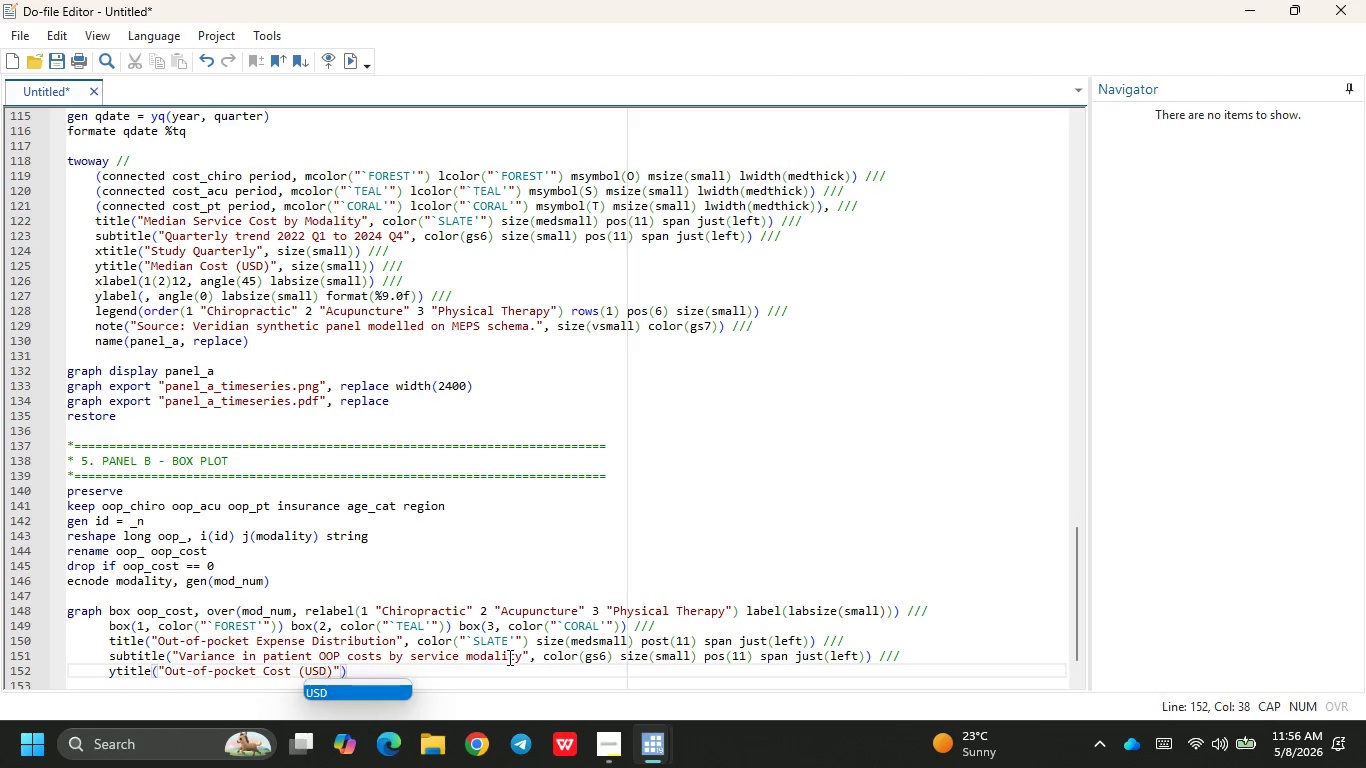 
 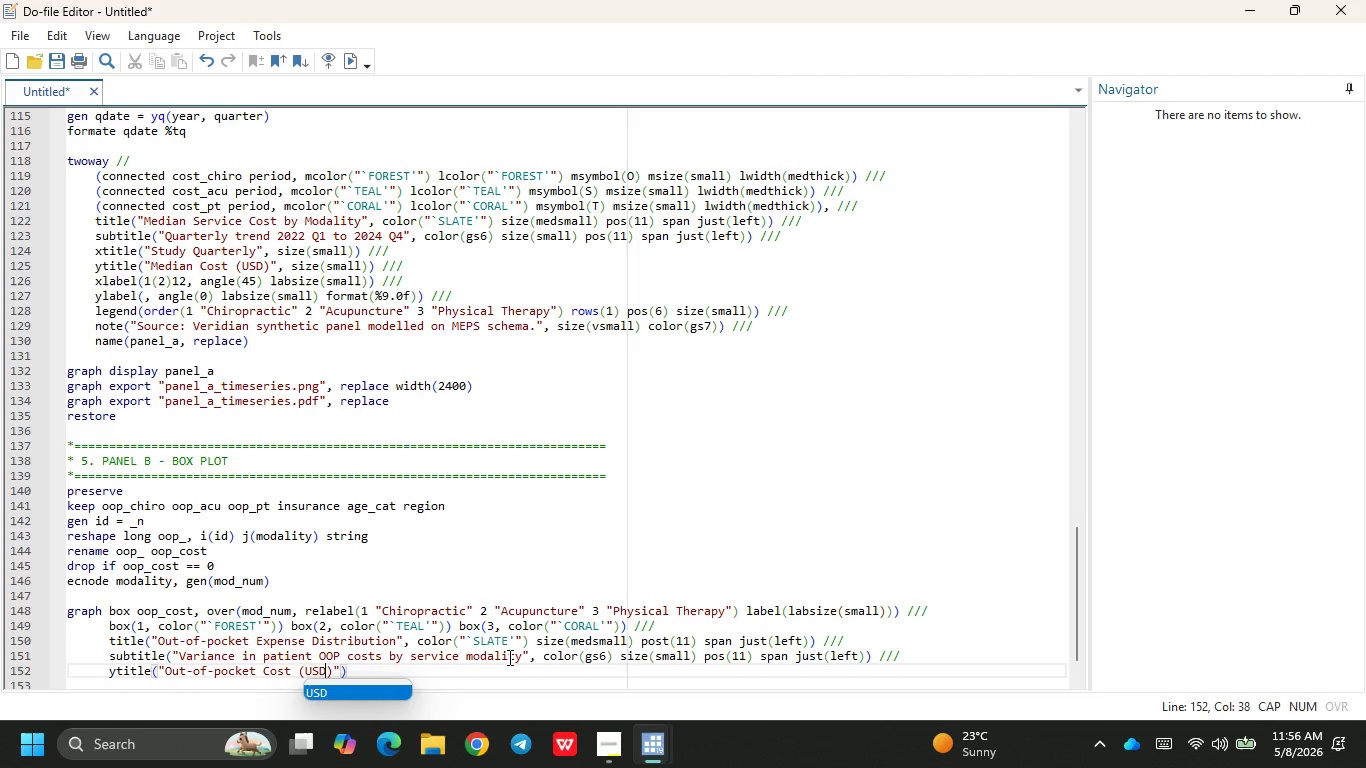 
key(ArrowRight)
 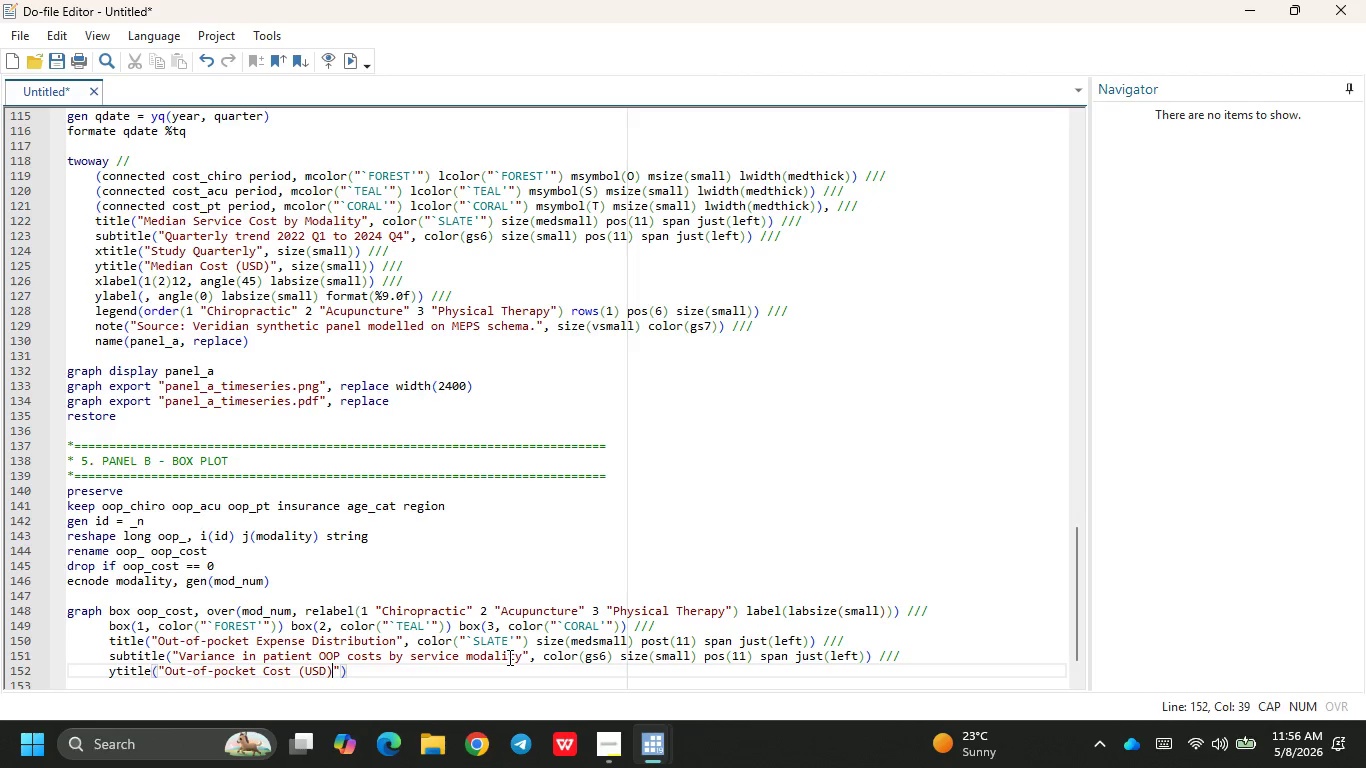 
key(CapsLock)
 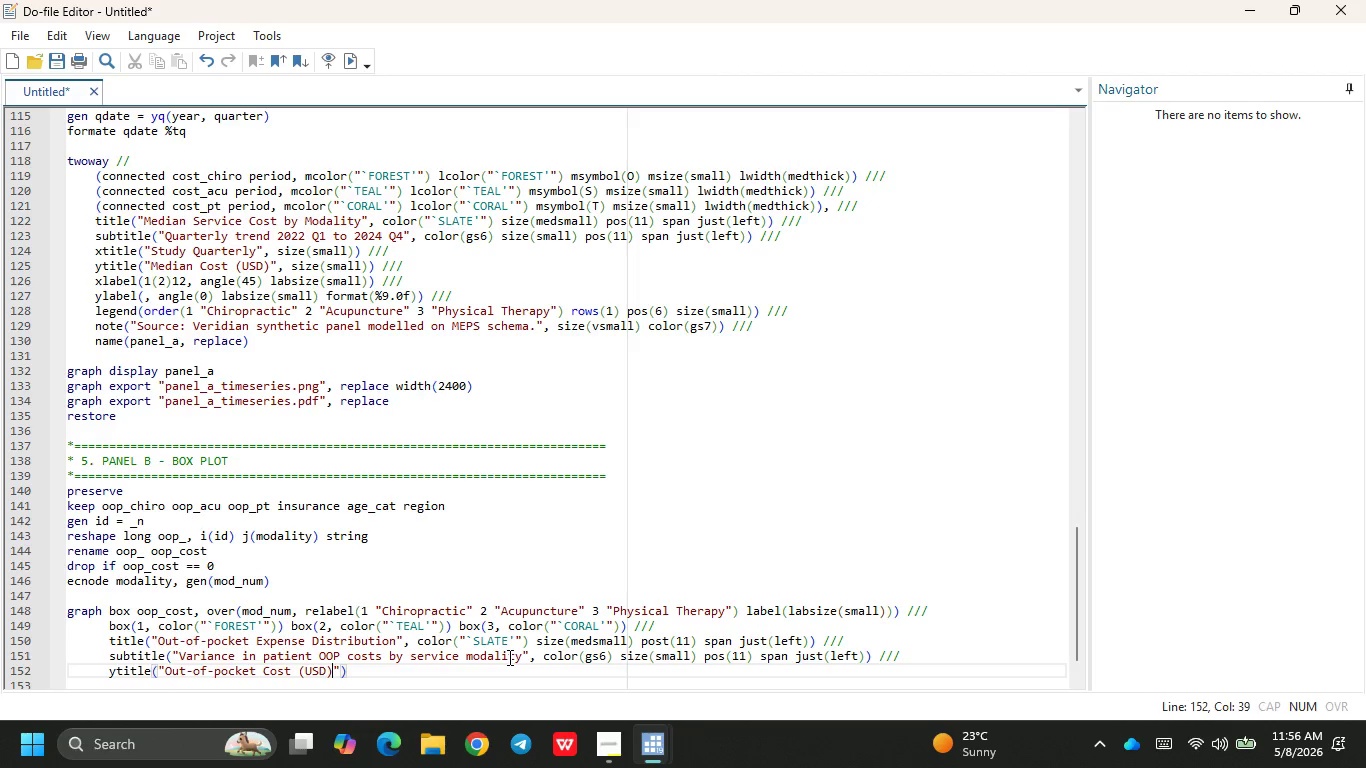 
key(ArrowRight)
 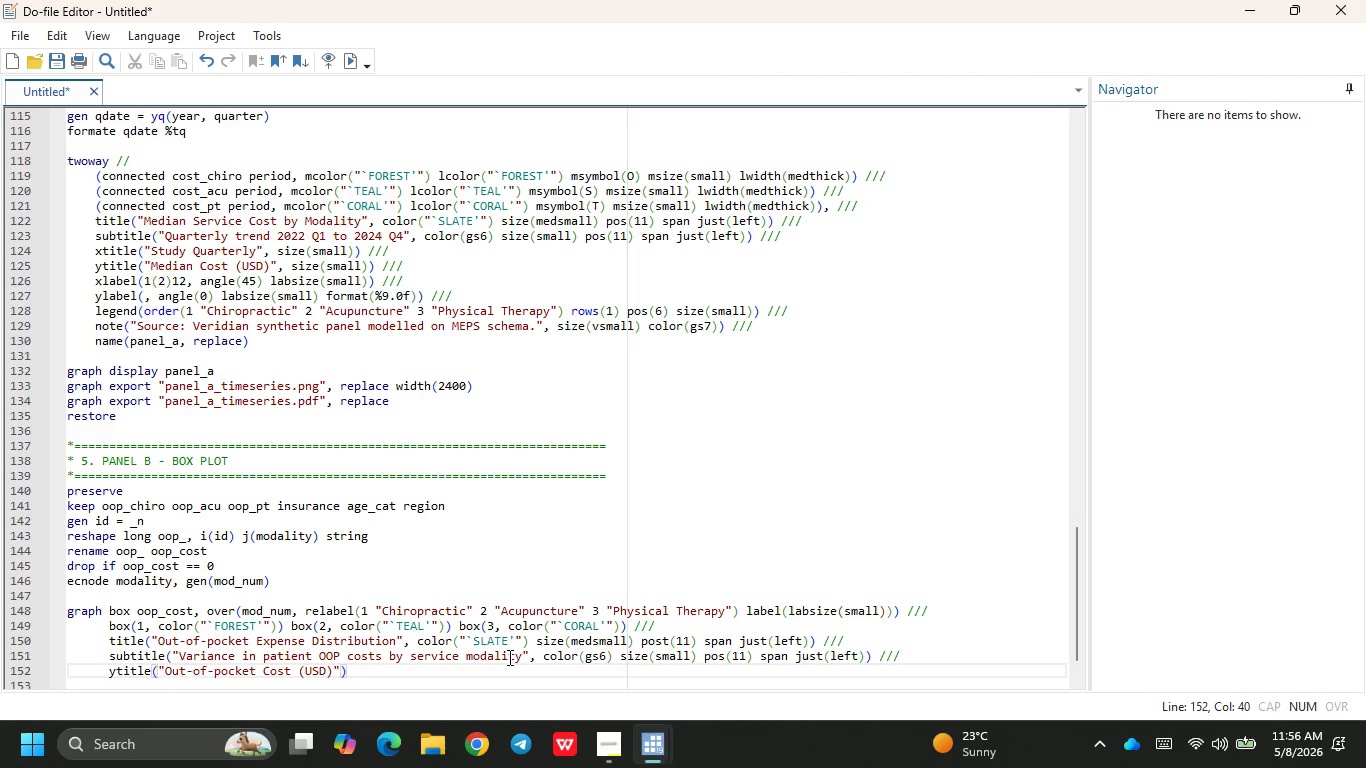 
type(, size(small)
 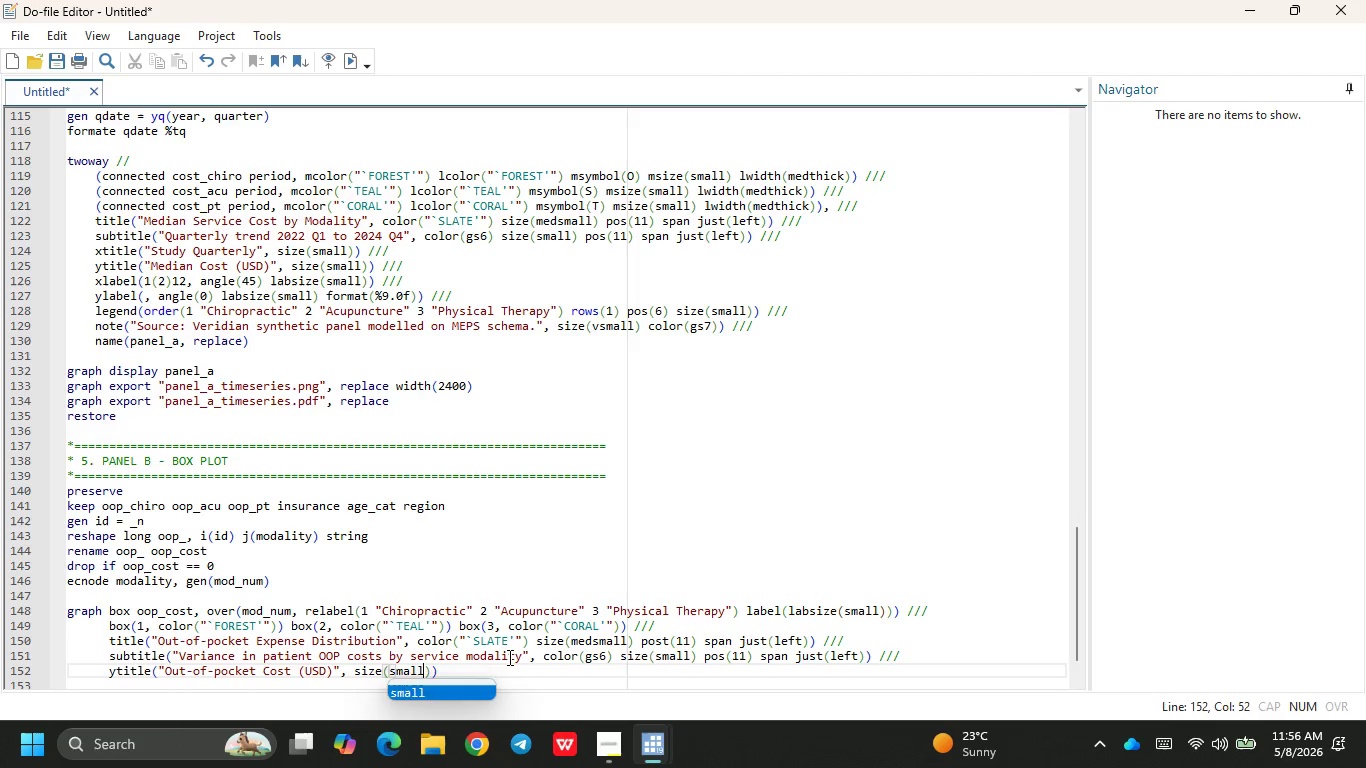 
key(ArrowRight)
 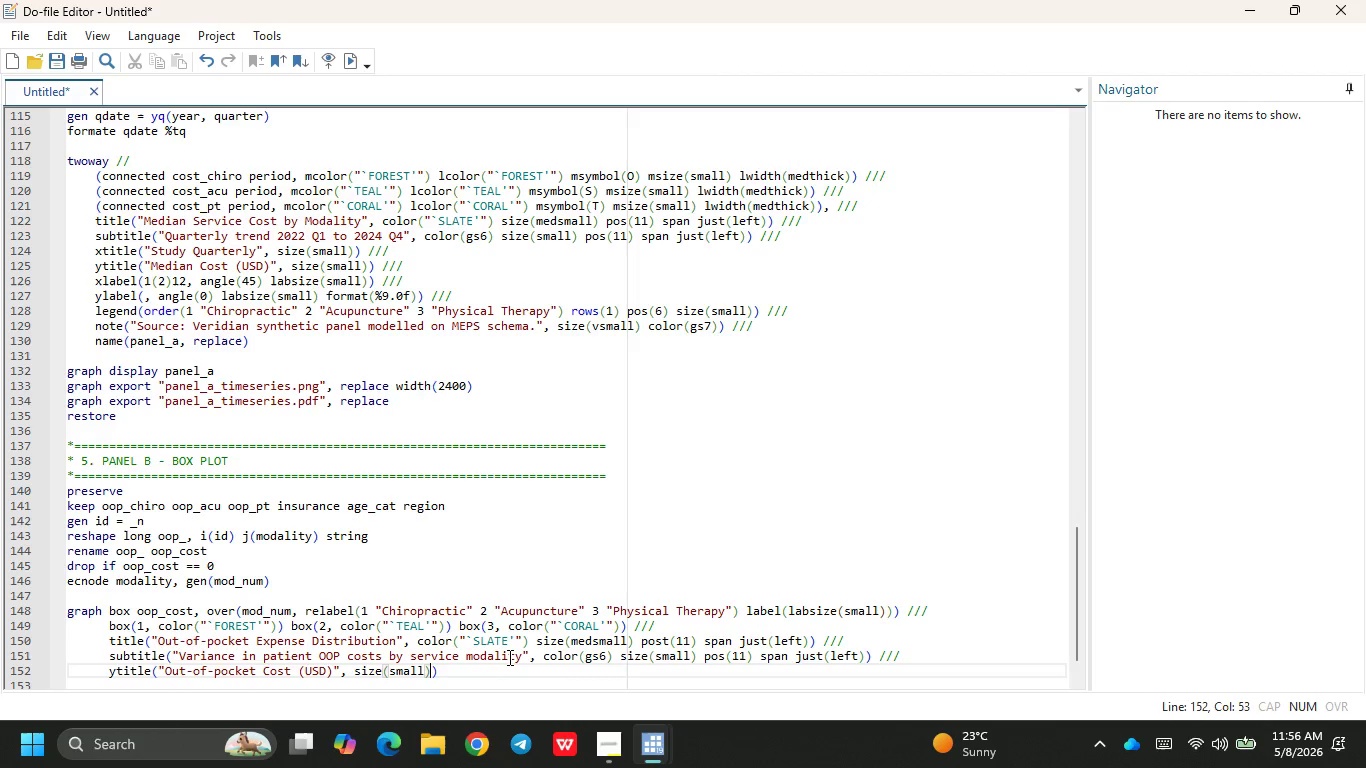 
key(ArrowRight)
 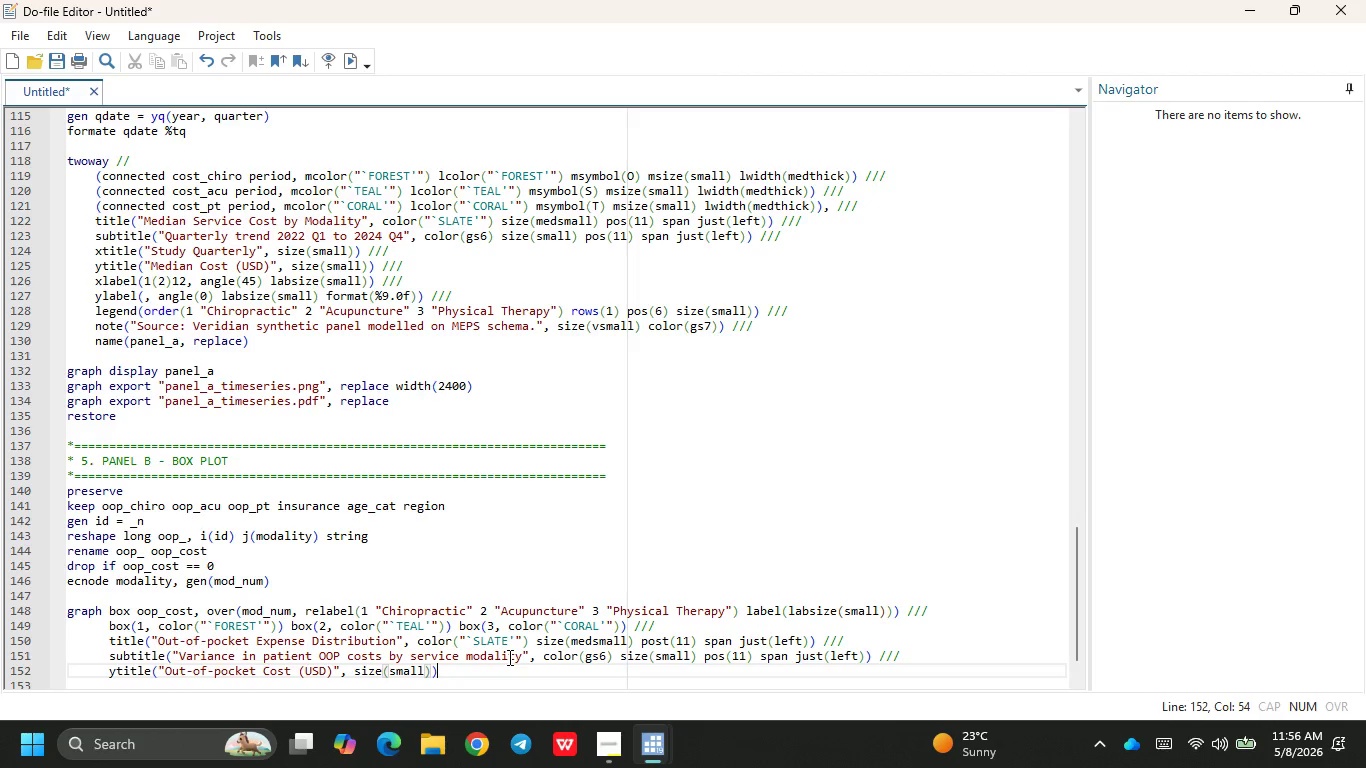 
key(Space)
 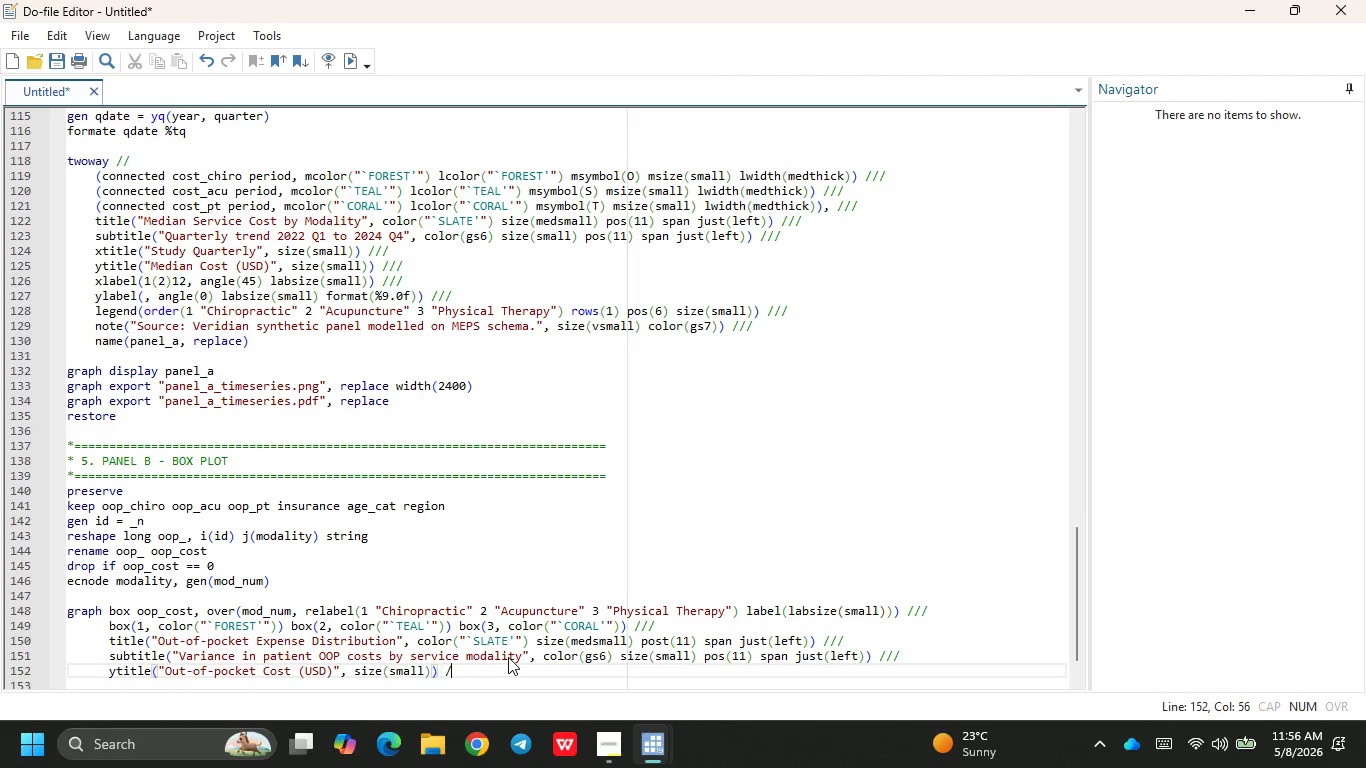 
key(Slash)
 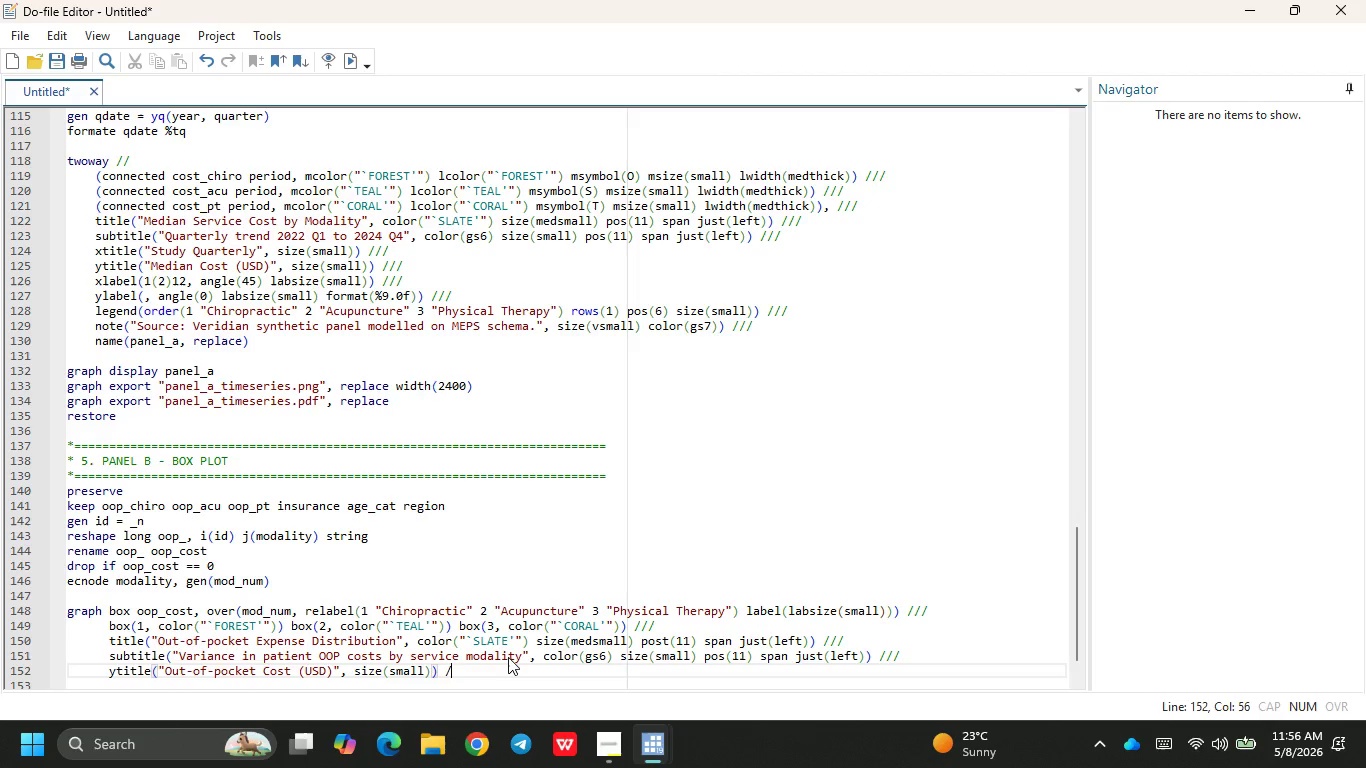 
key(Slash)
 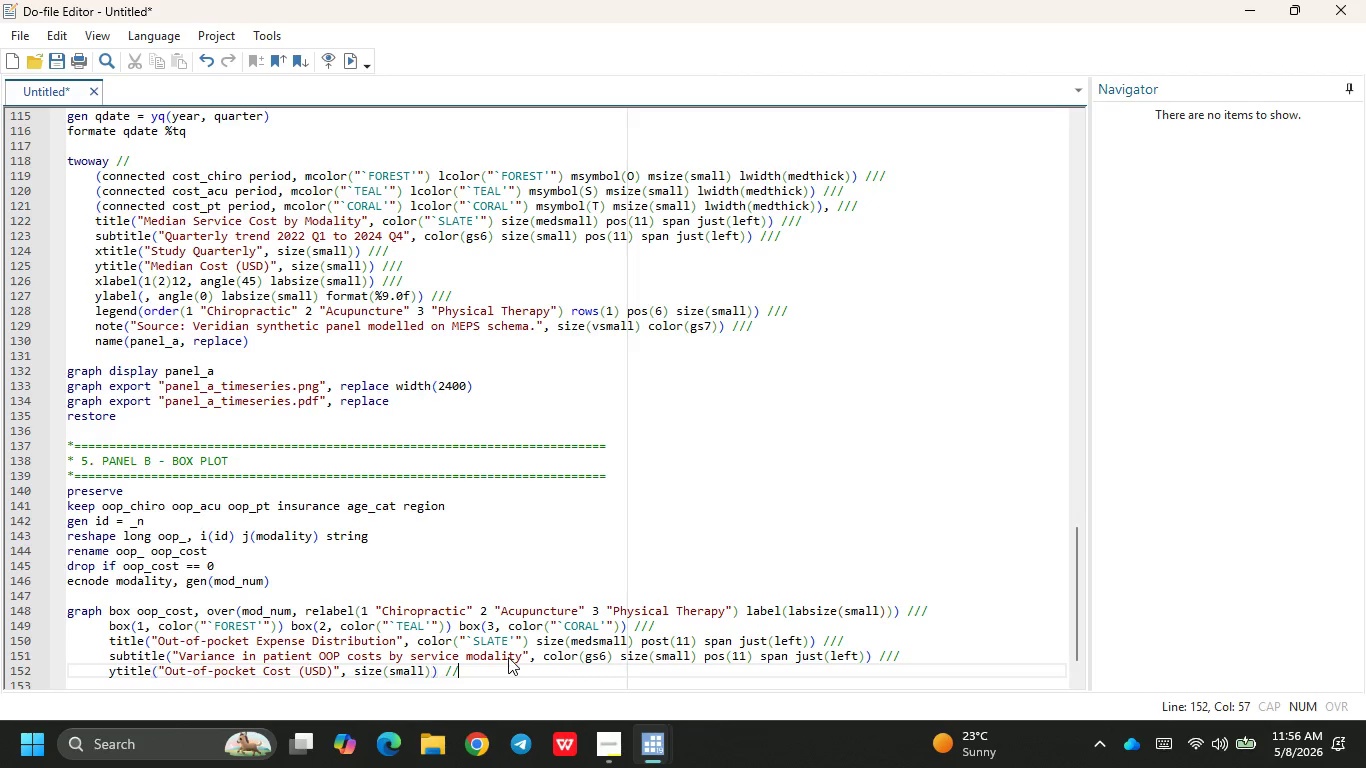 
key(Slash)
 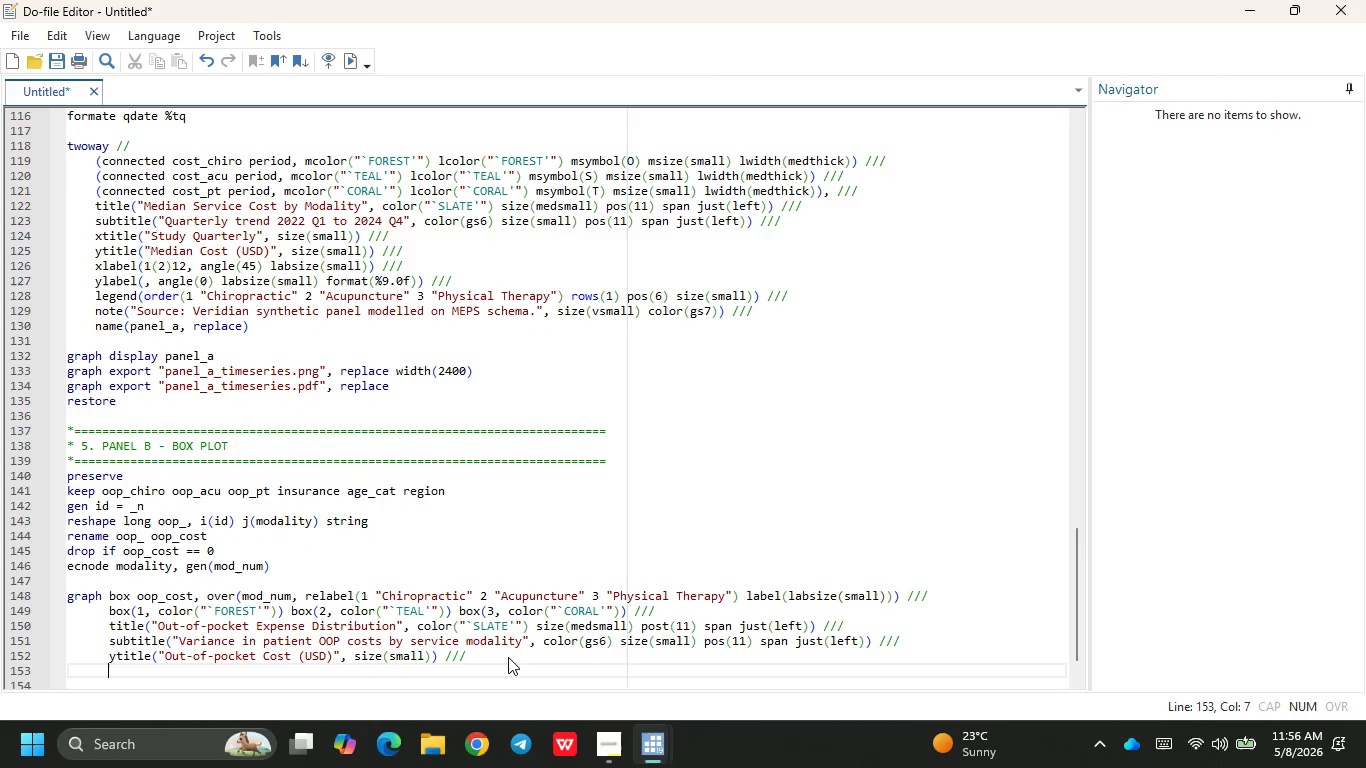 
key(Enter)
 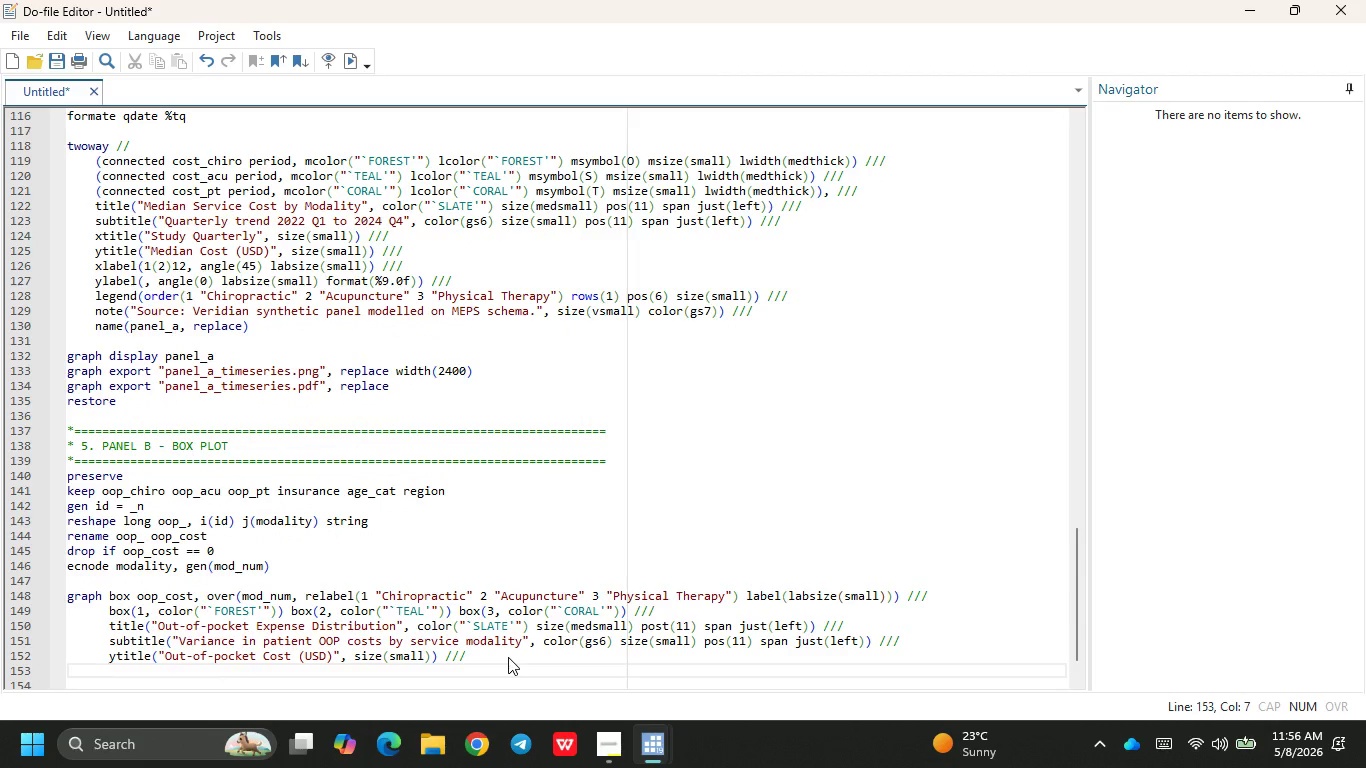 
type(ylabel("ZE)
key(Backspace)
type(ero-Cos)
key(Backspace)
key(Backspace)
key(Backspace)
type(cost visits excluded. Winsorised at 99th percentile )
key(Backspace)
type(.)
 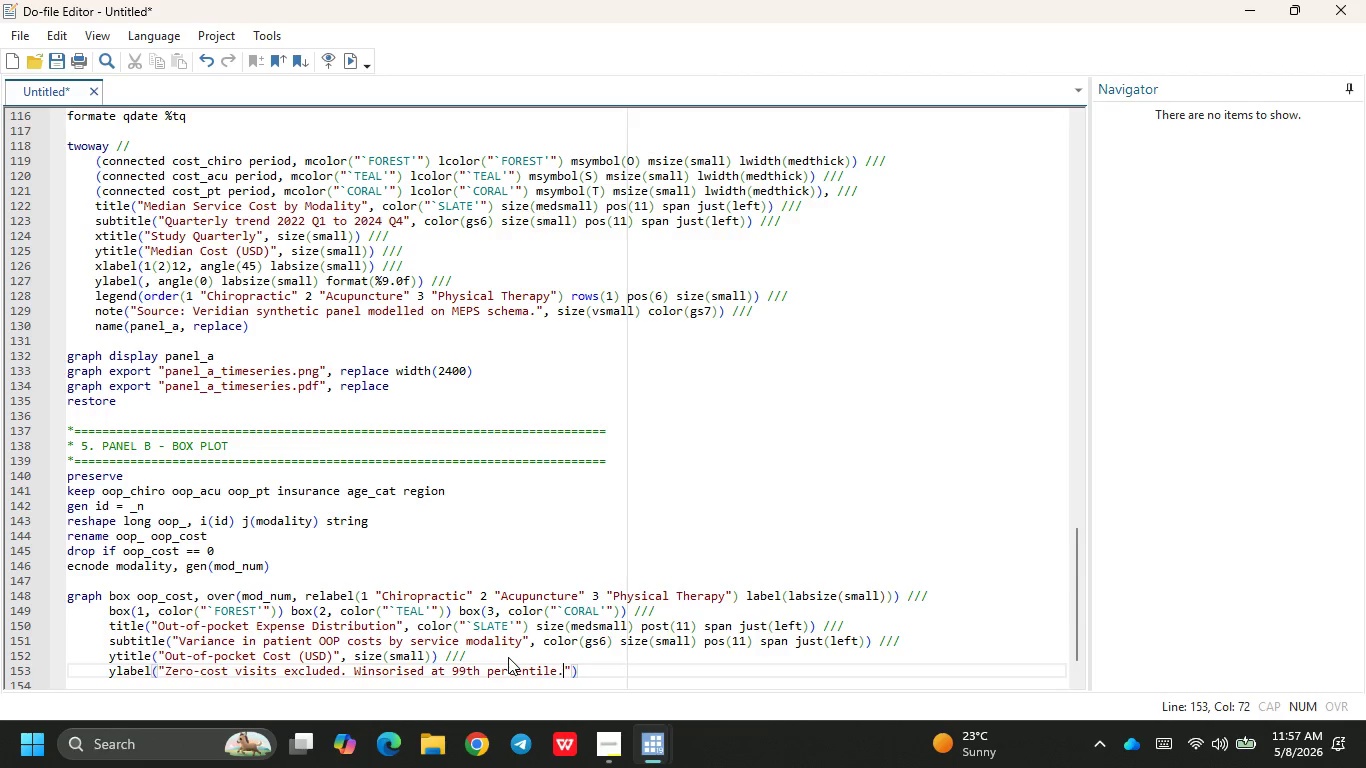 
key(ArrowRight)
 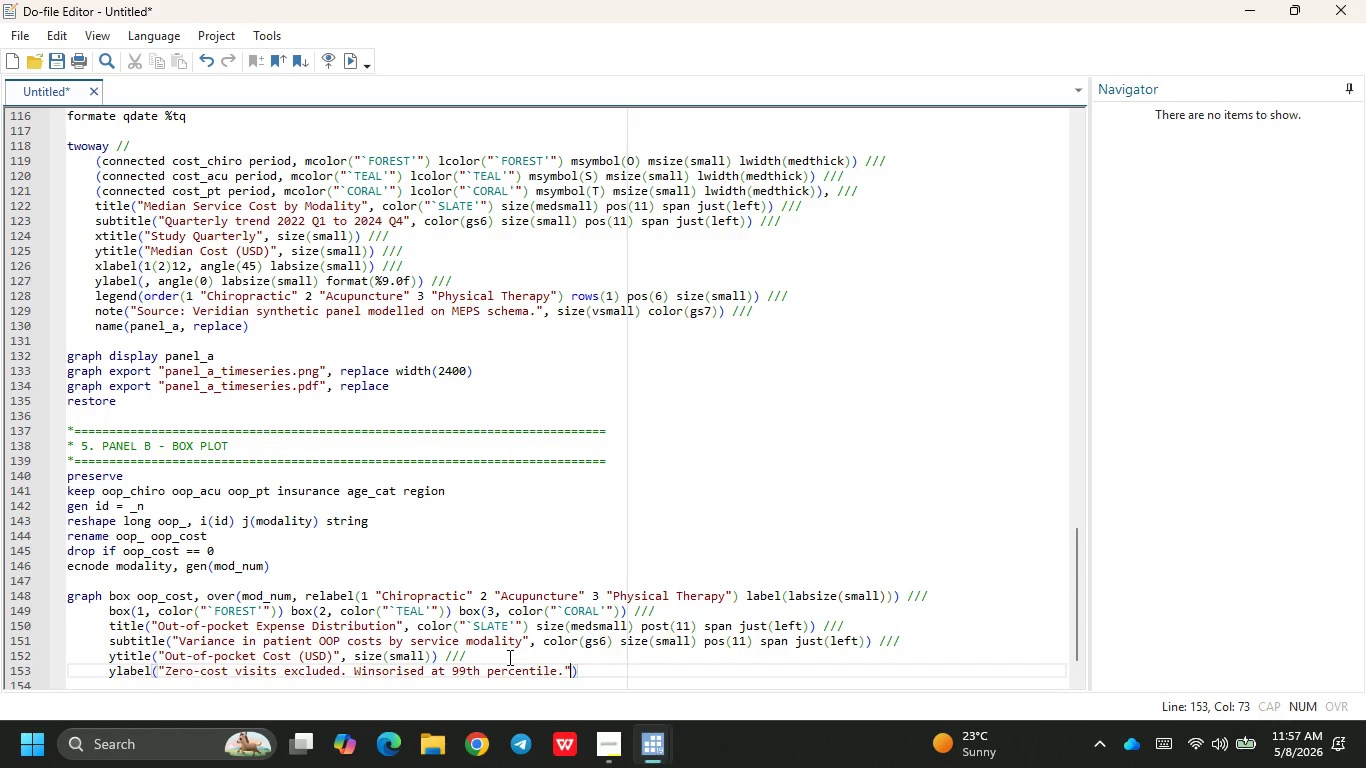 
type(, sz)
key(Backspace)
type(ize(vsmall)
 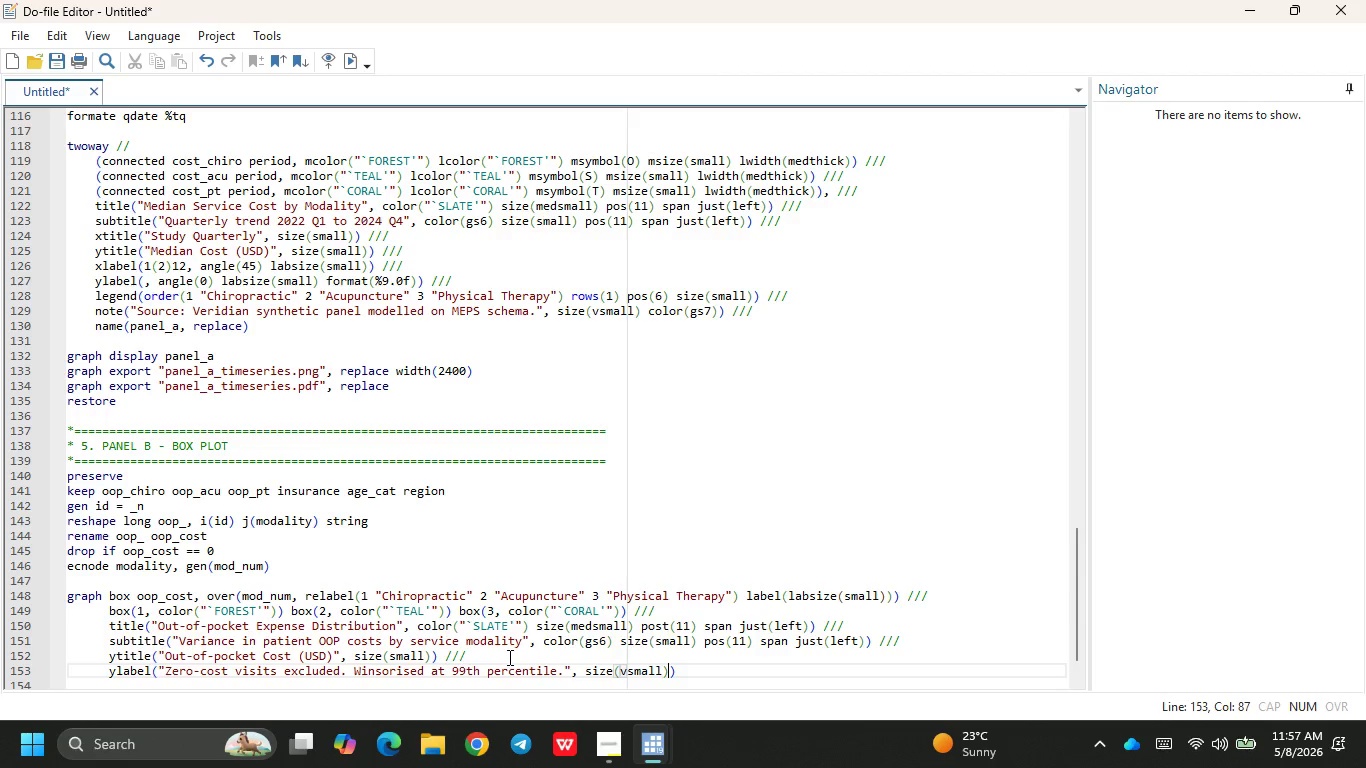 
 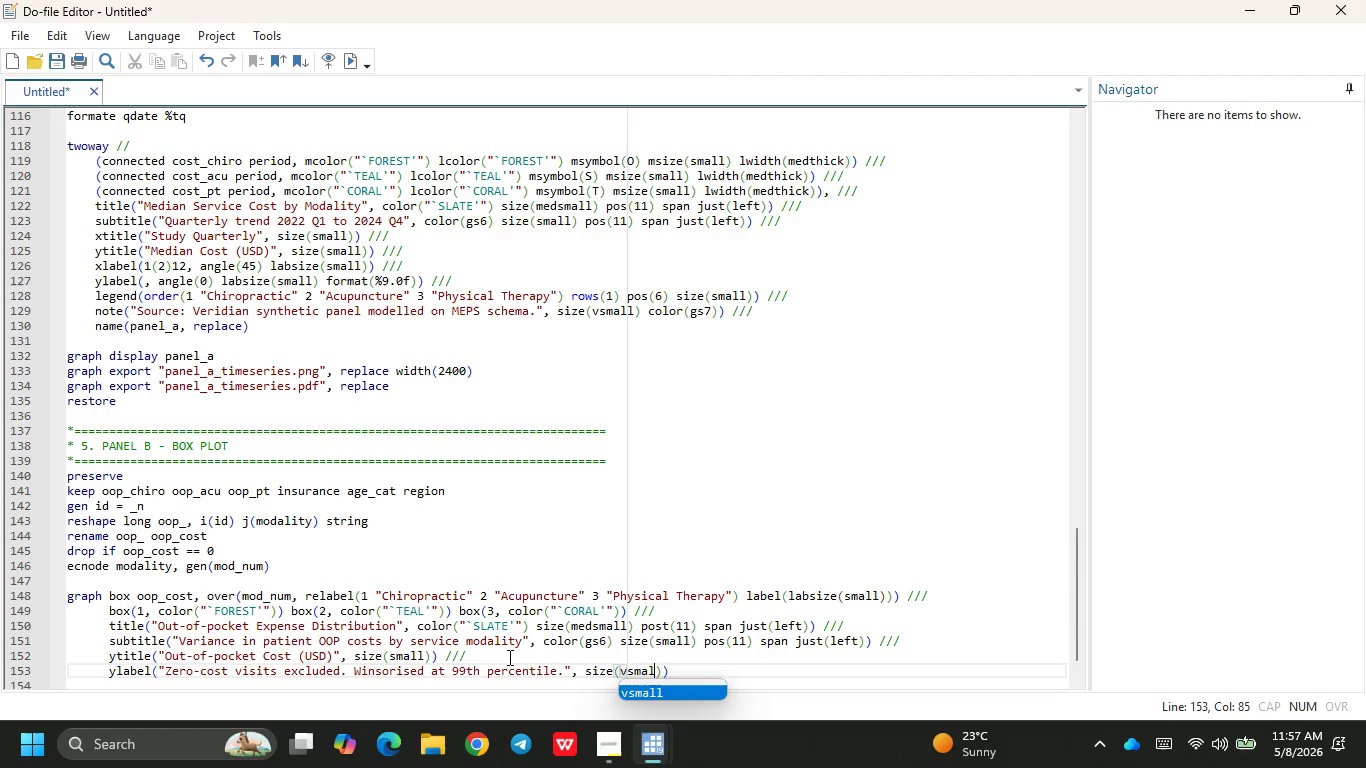 
key(ArrowRight)
 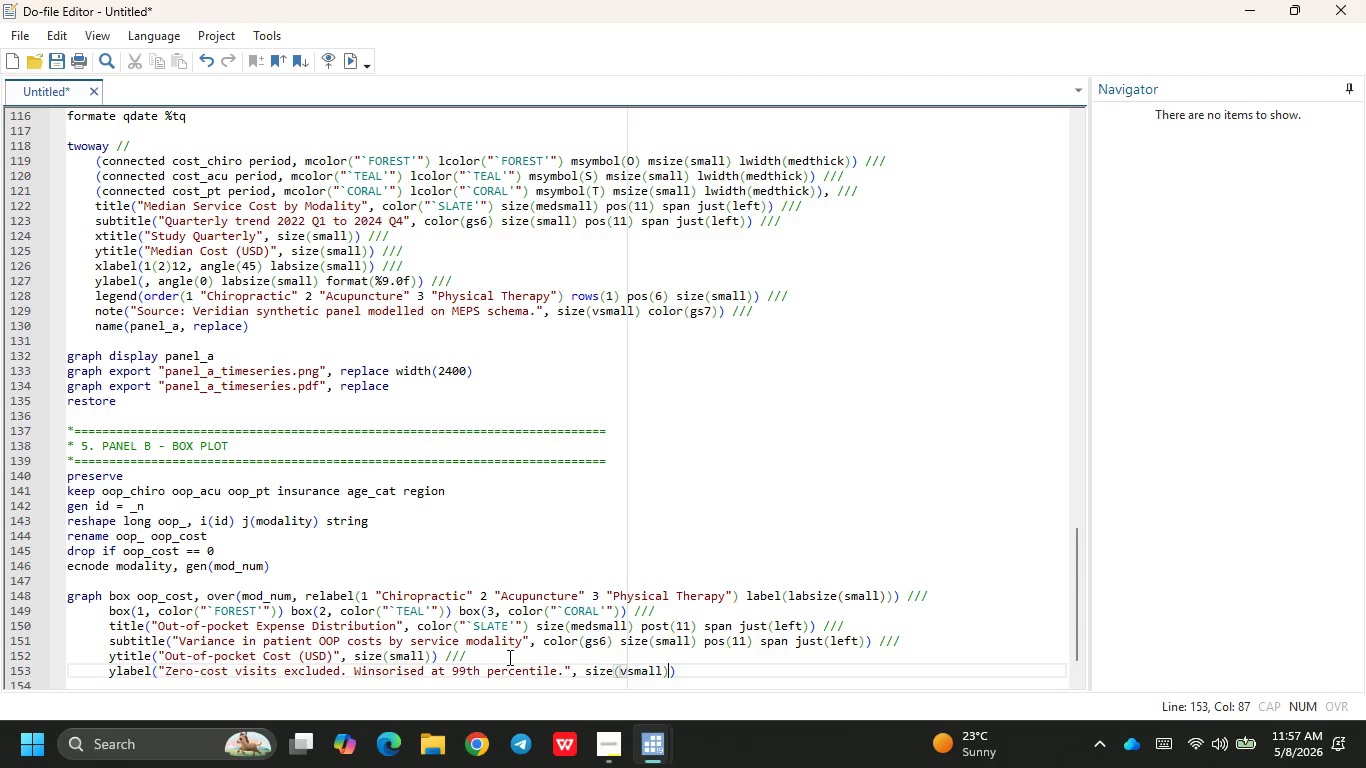 
type( o)
key(Backspace)
type(color(gs7)
 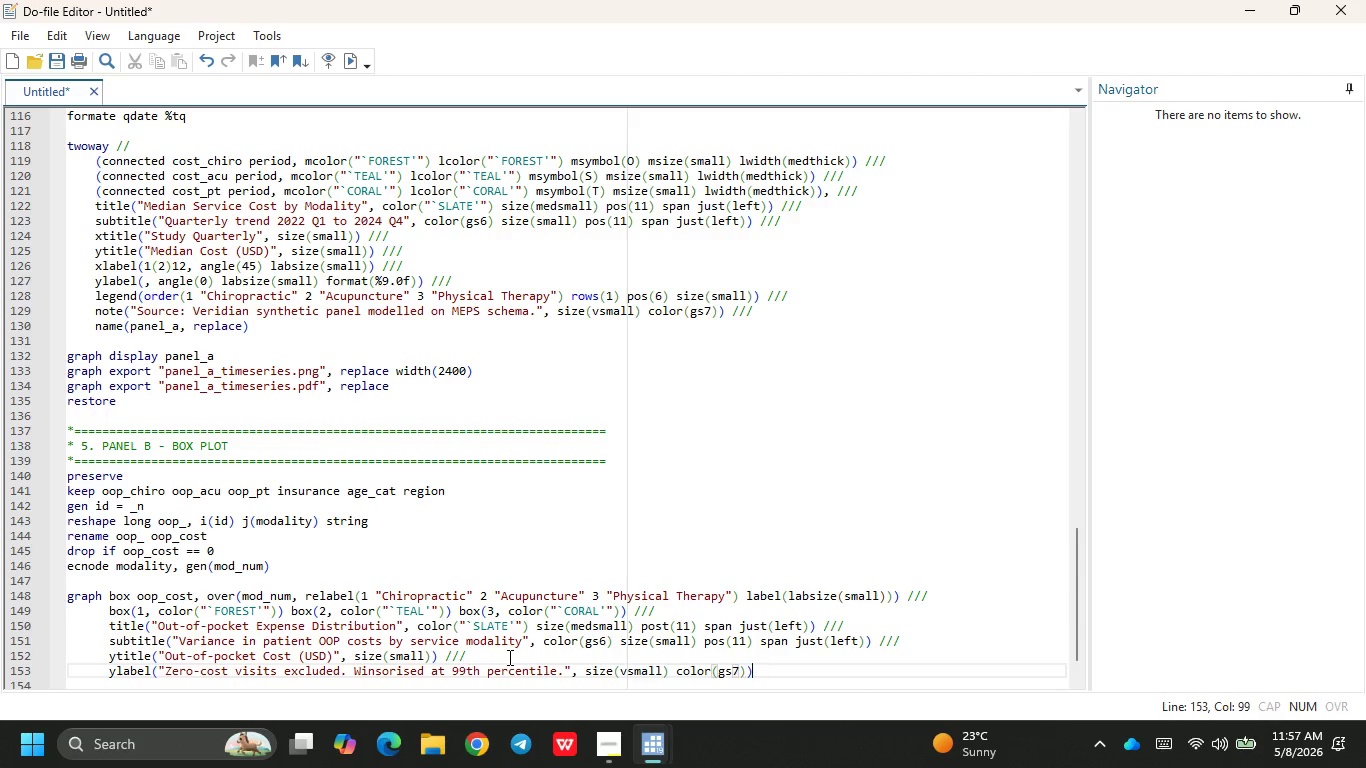 
 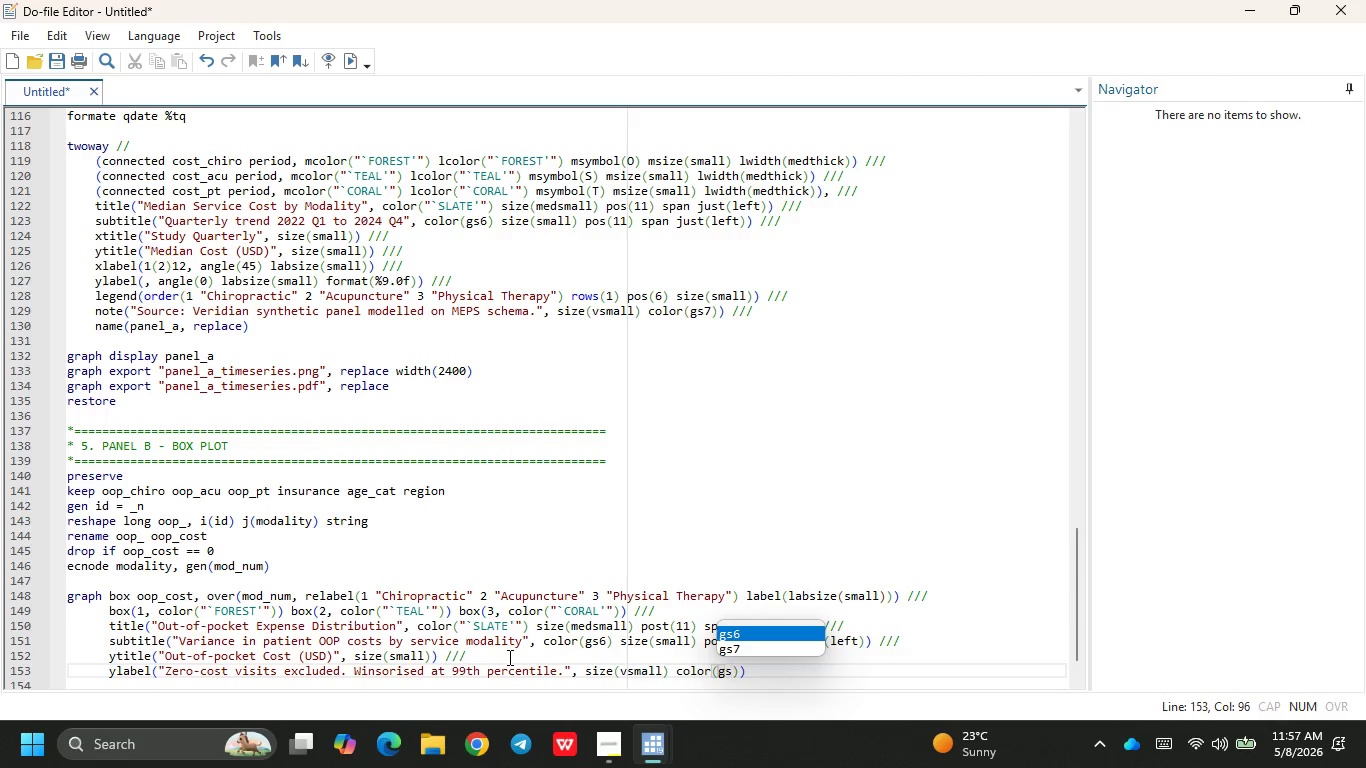 
key(ArrowRight)
 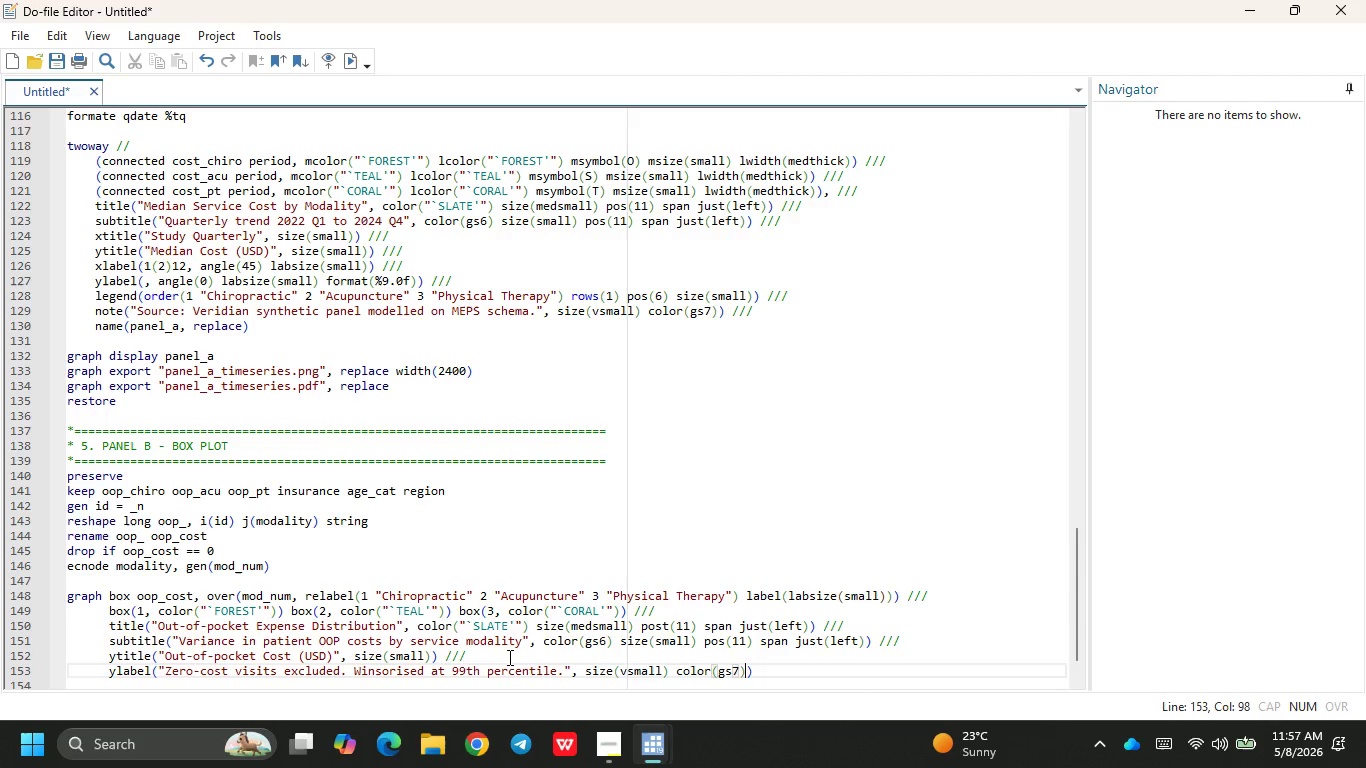 
key(ArrowRight)
 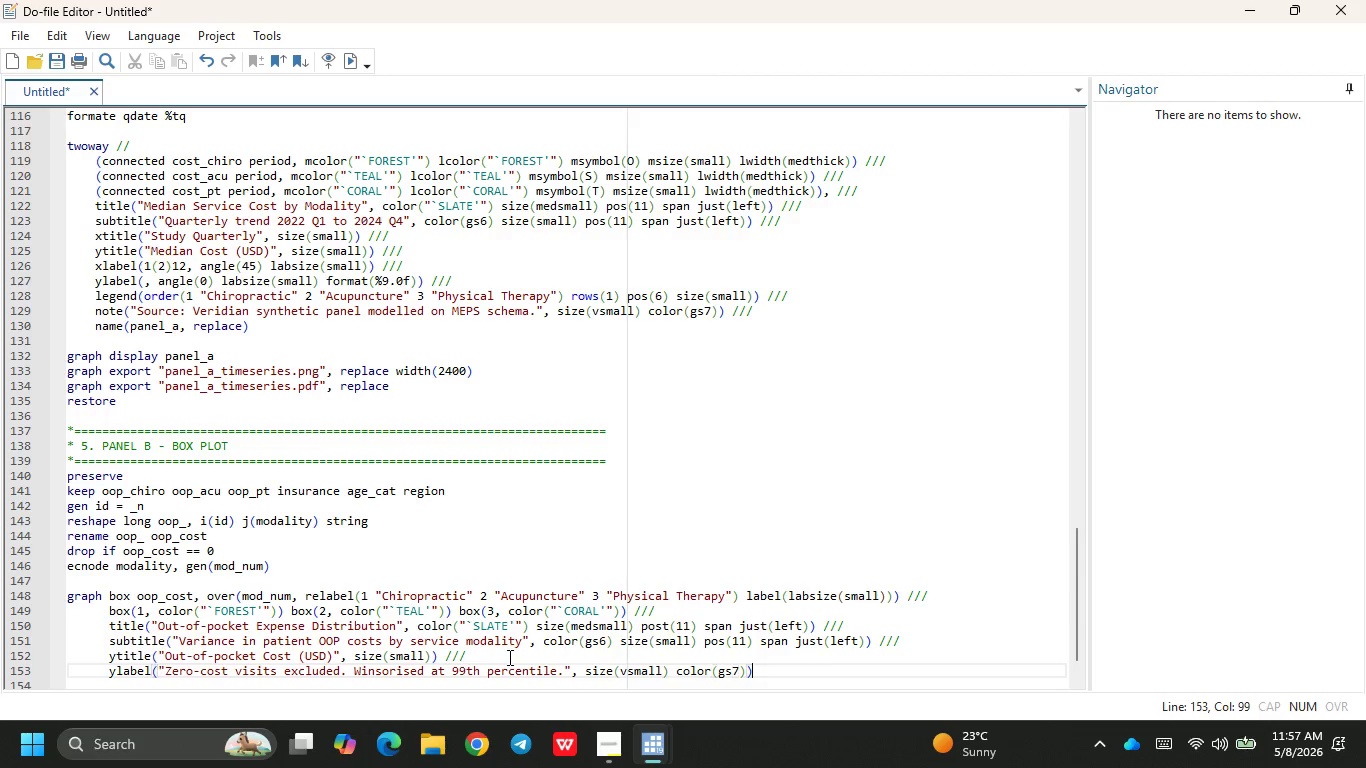 
key(Space)
 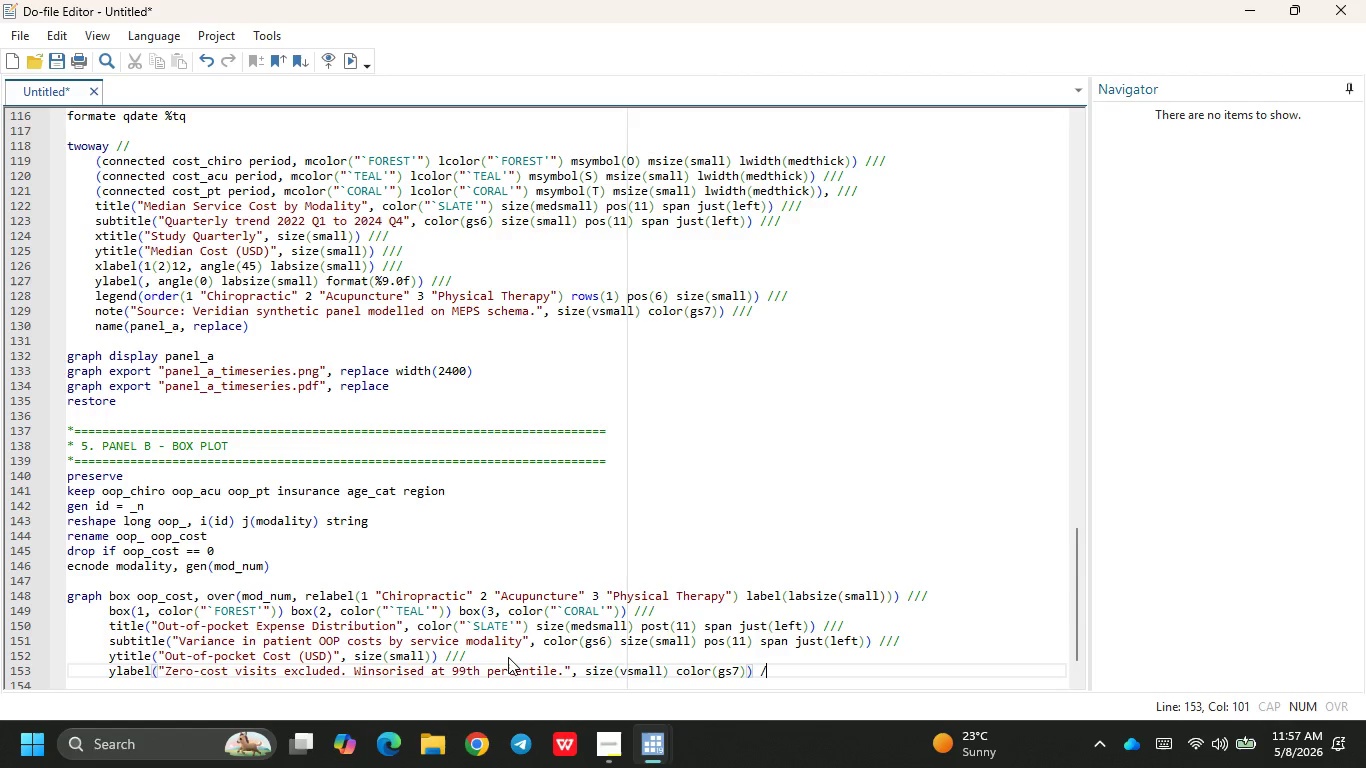 
key(Slash)
 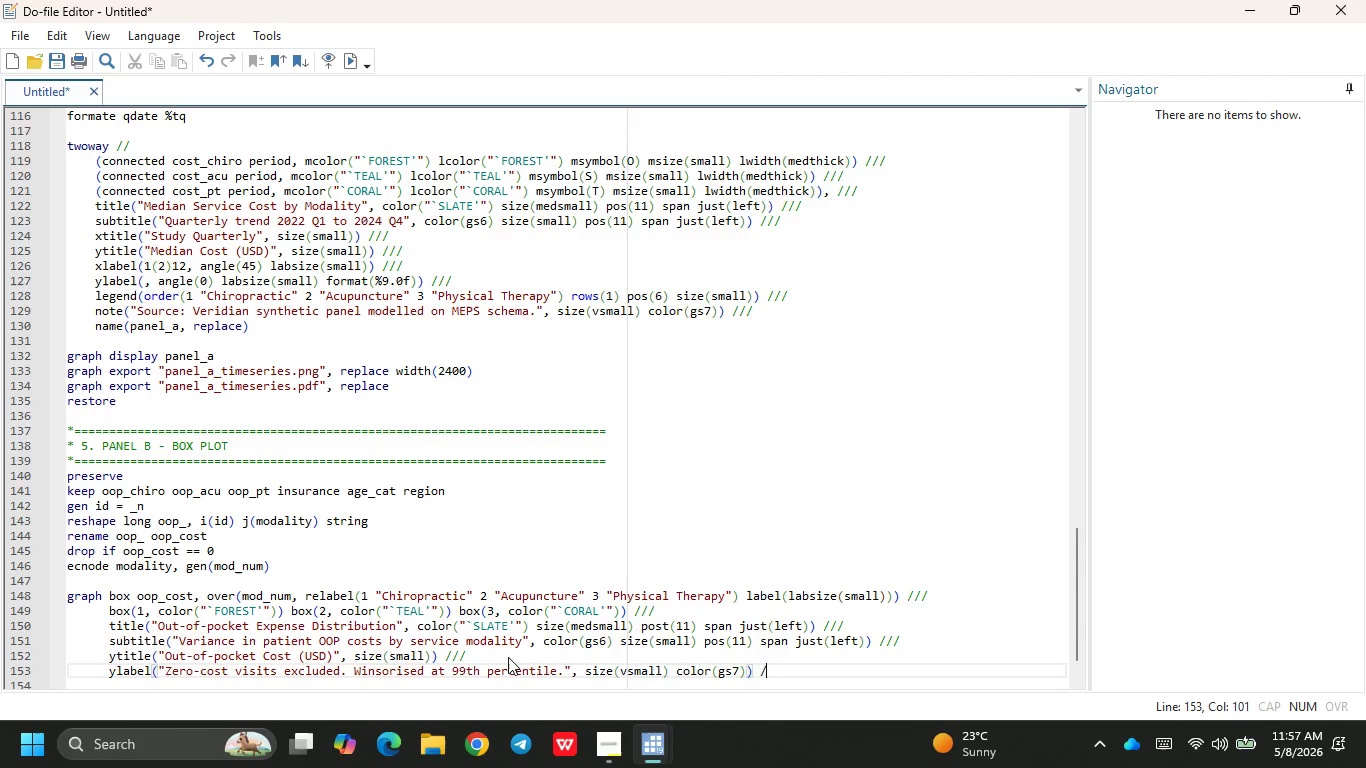 
key(Slash)
 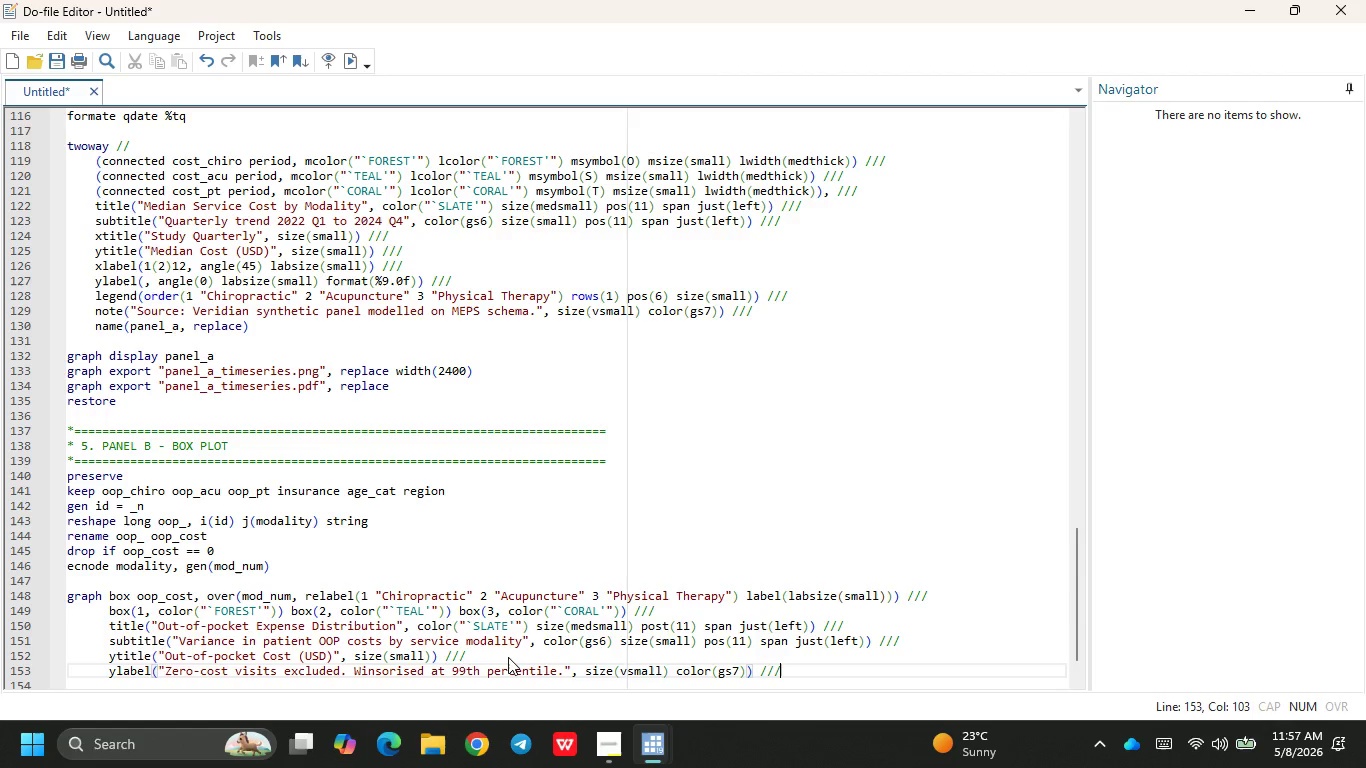 
key(Slash)
 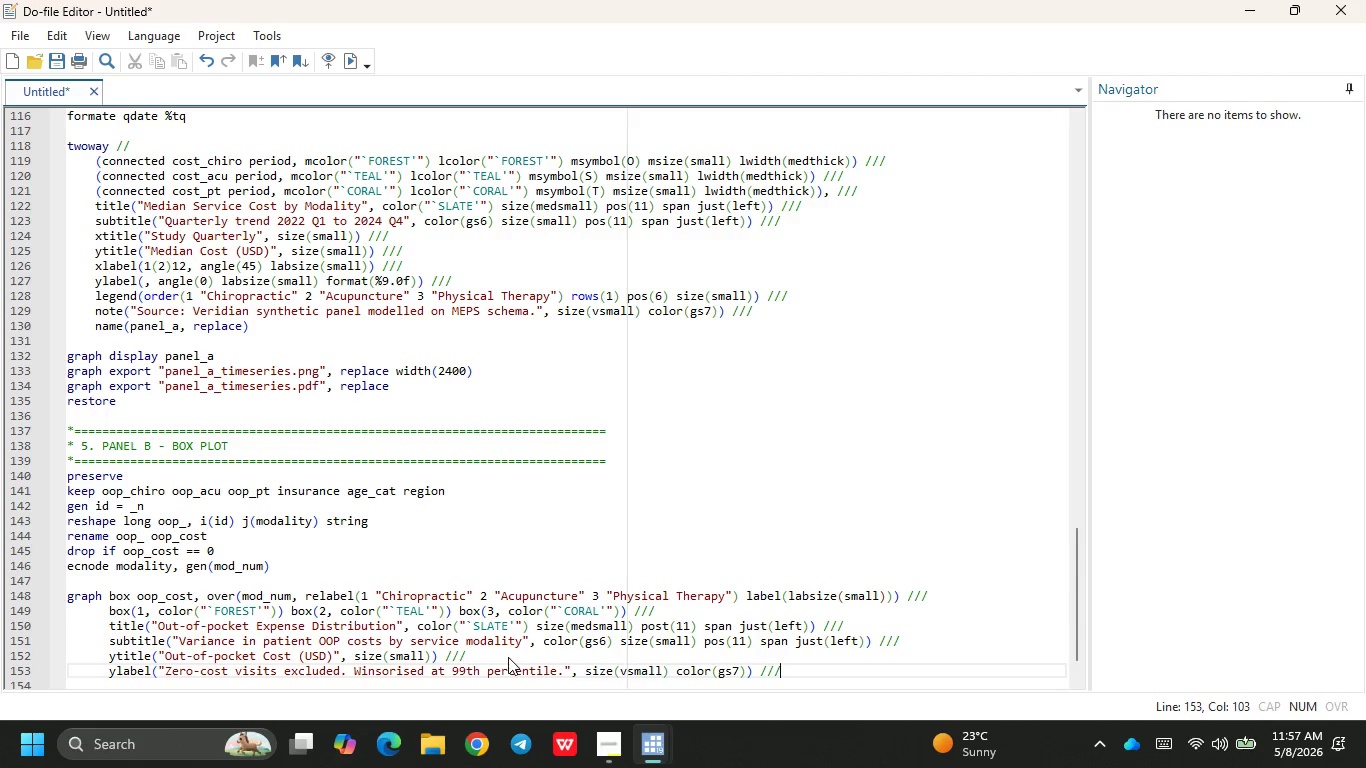 
key(Enter)
 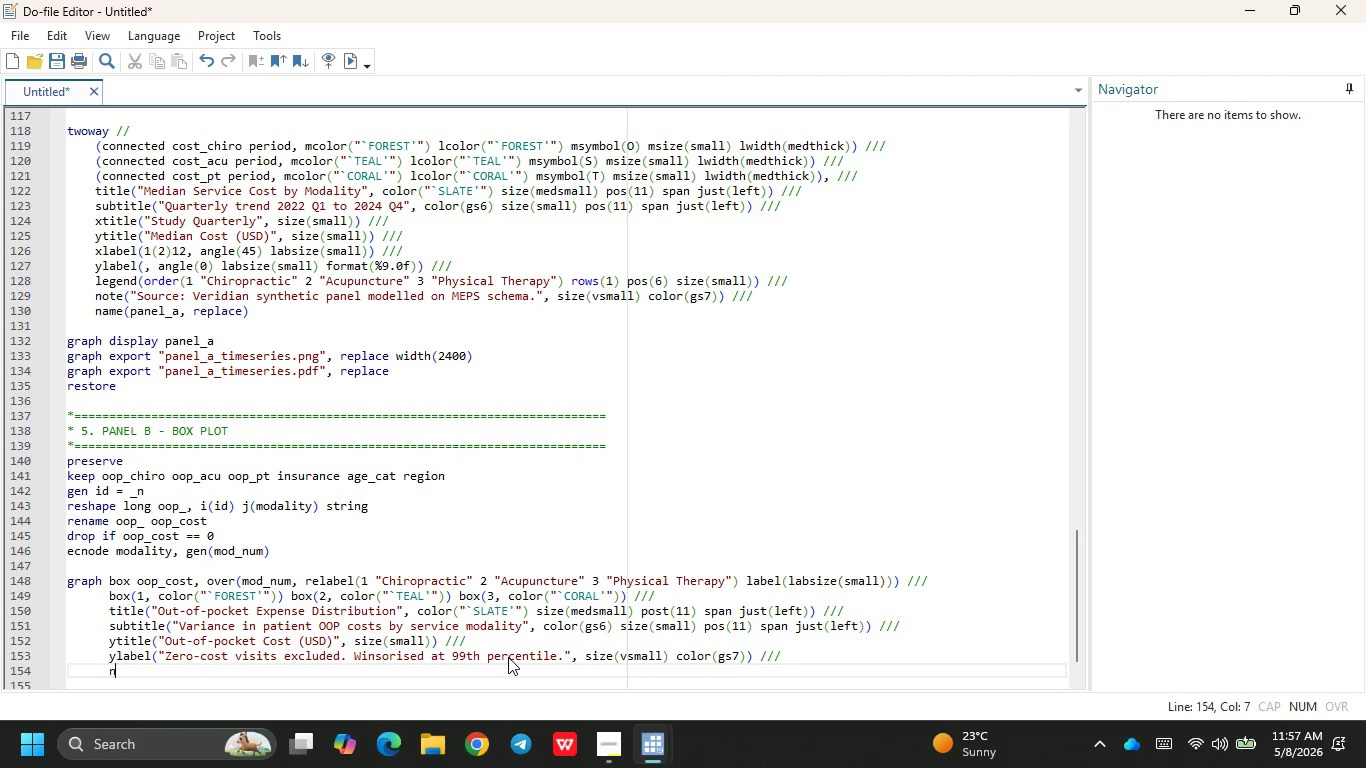 
type(name(panel_b, replace)
 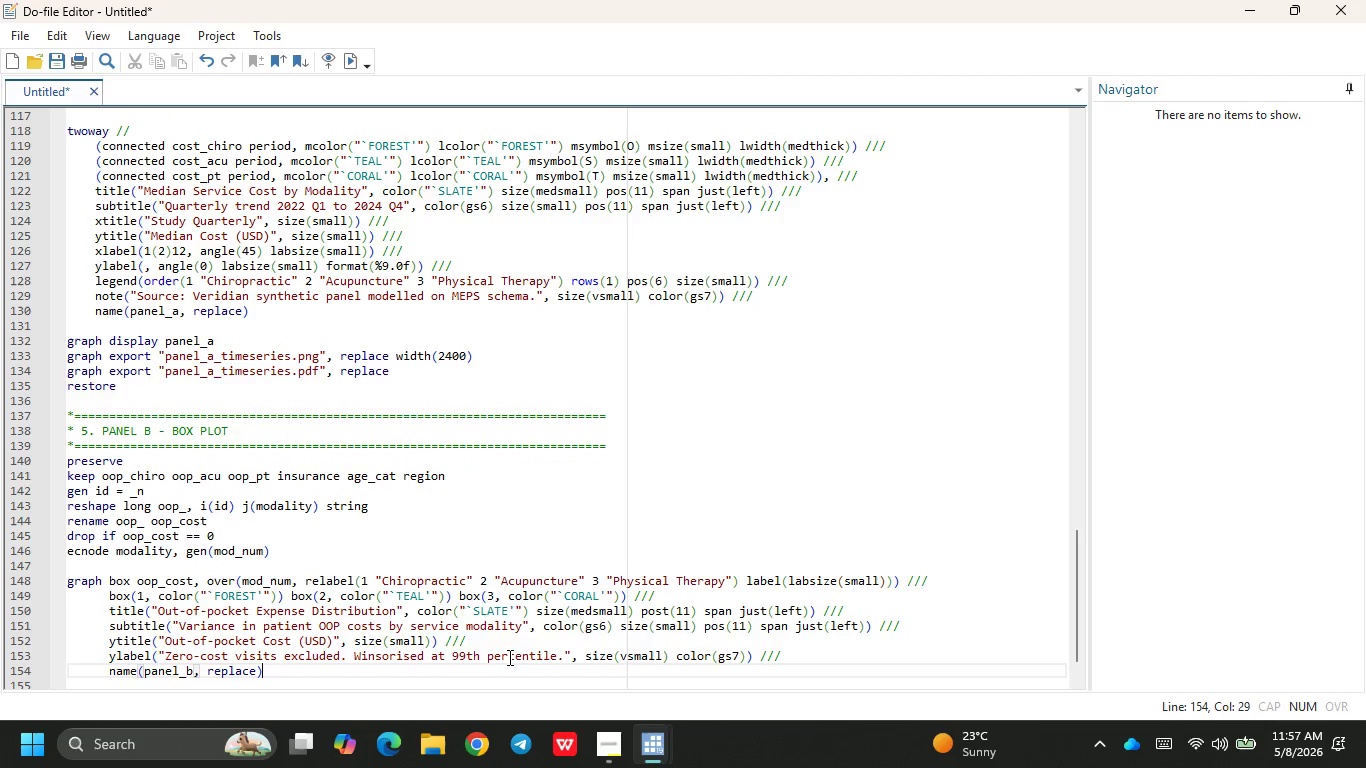 
 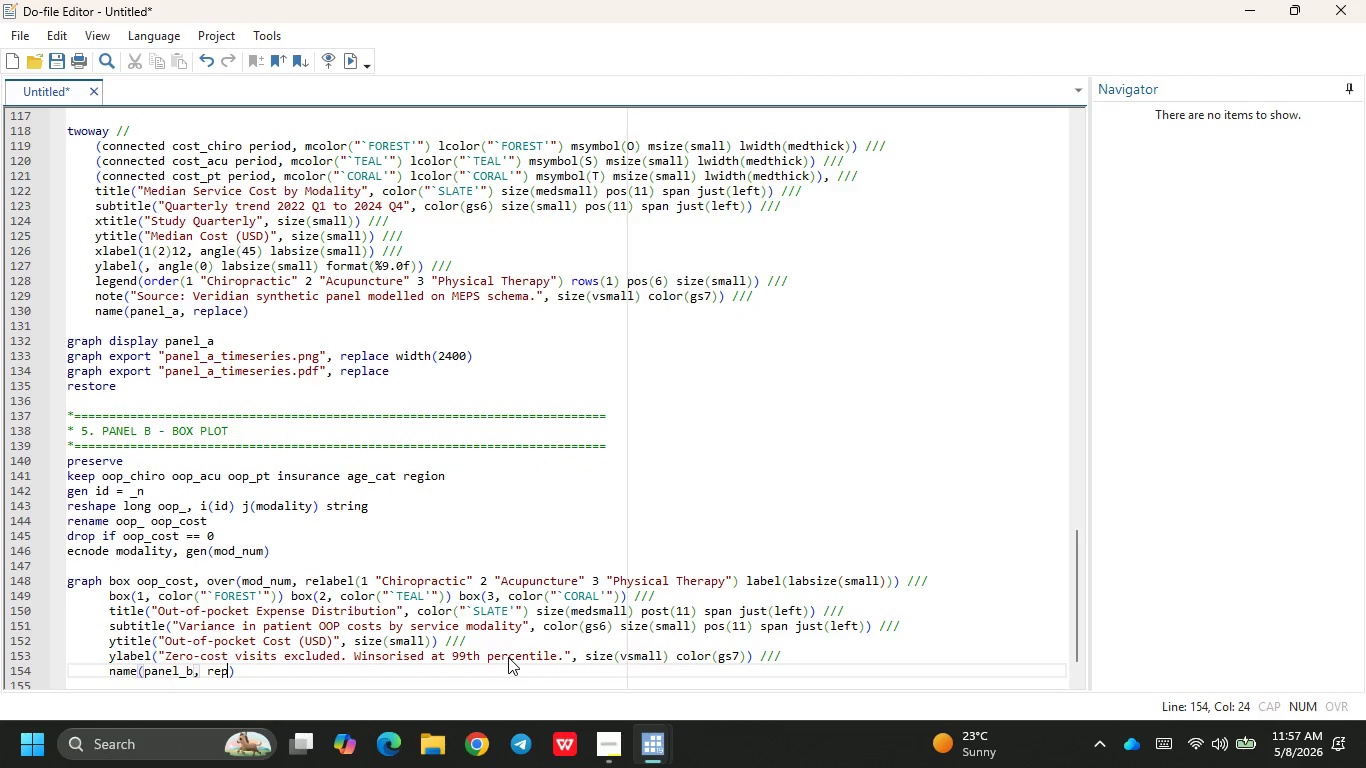 
key(ArrowRight)
 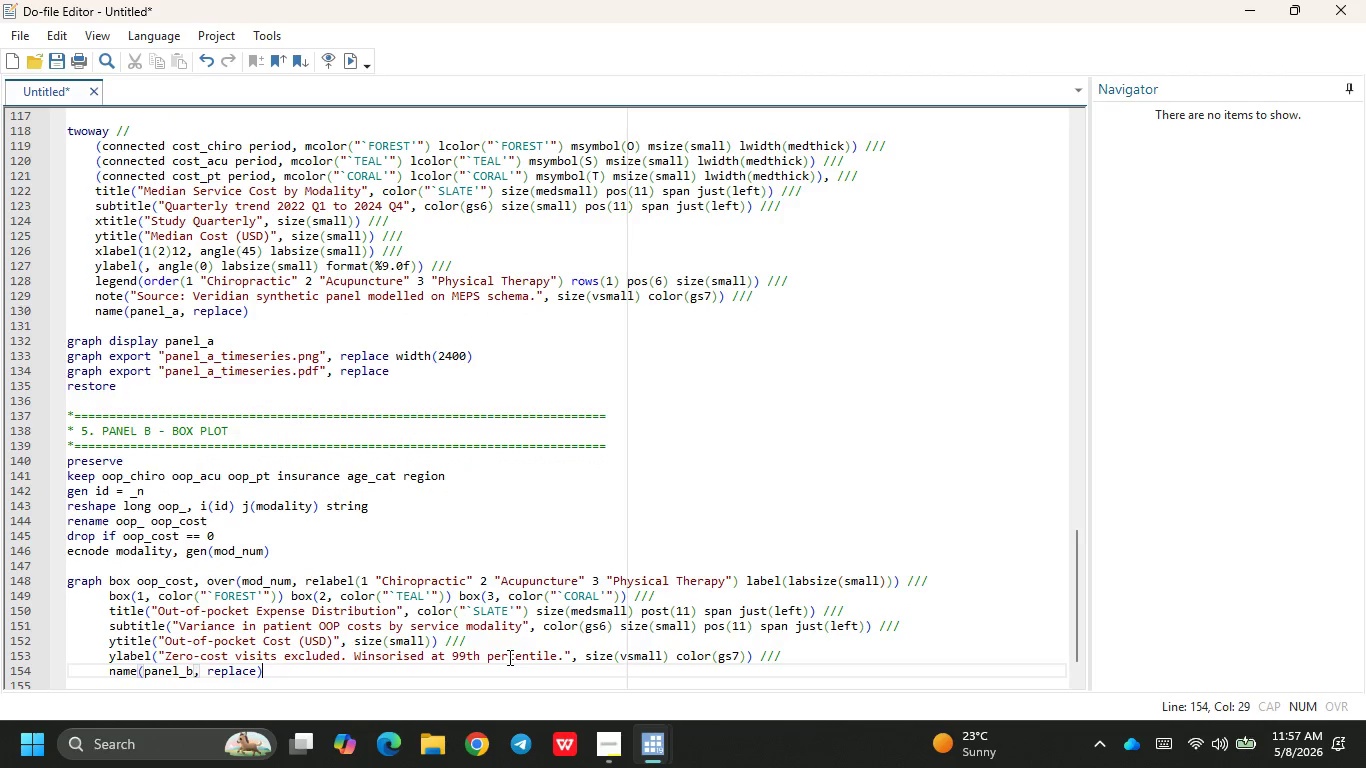 
key(Enter)
 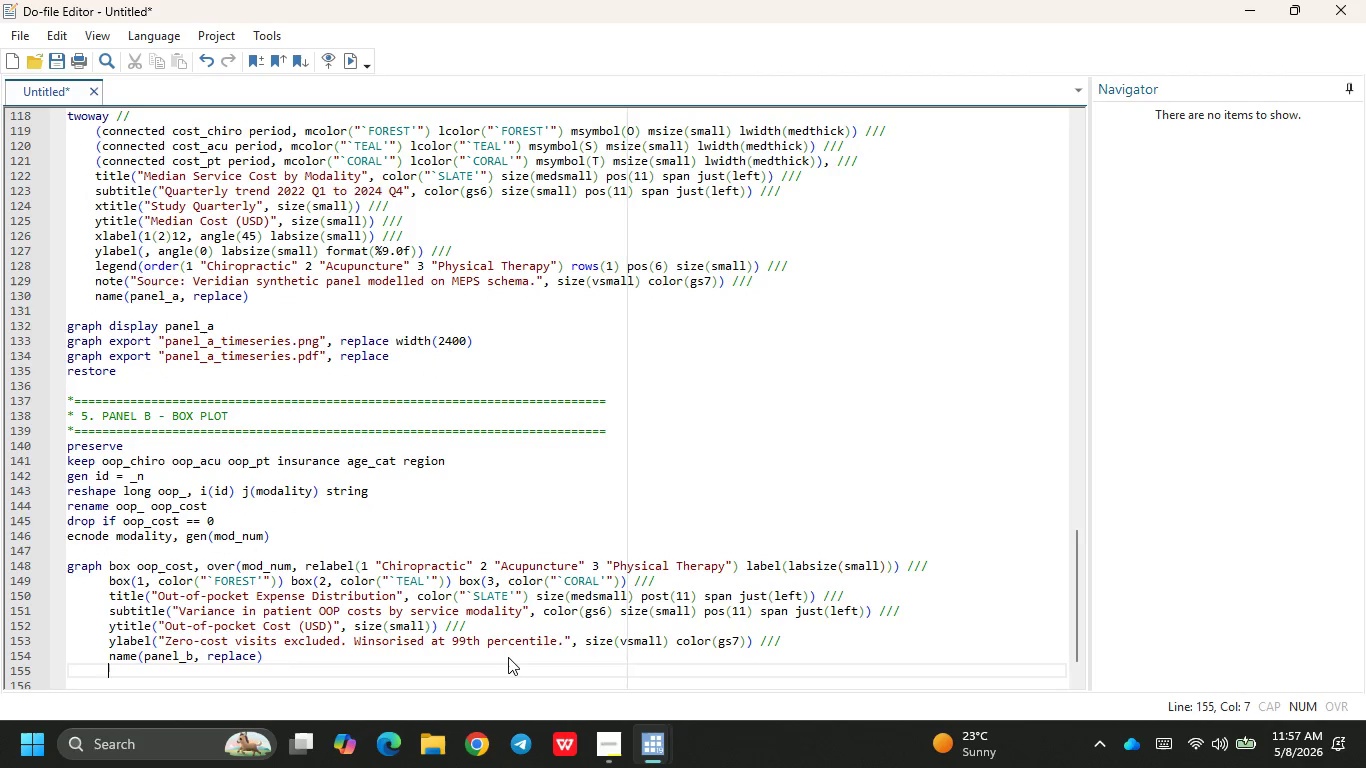 
key(Backspace)
 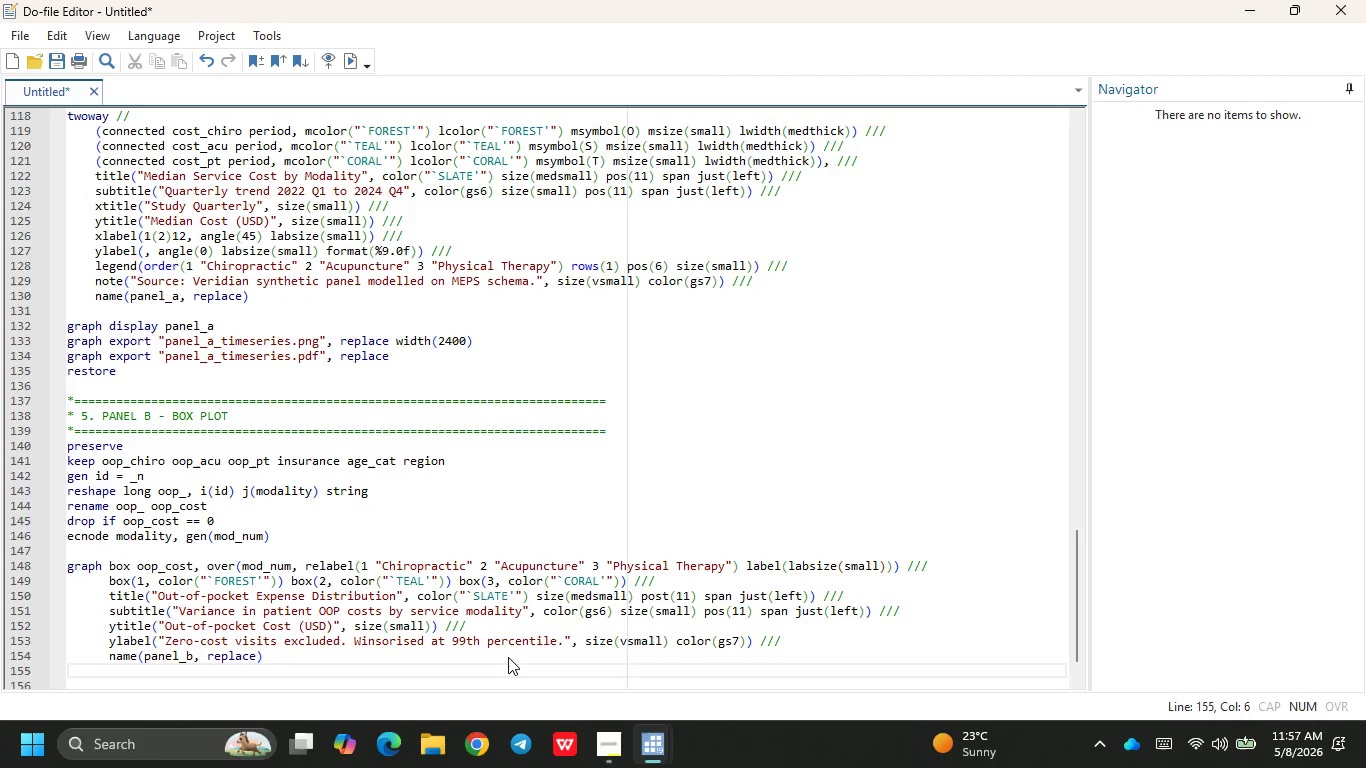 
key(Backspace)
 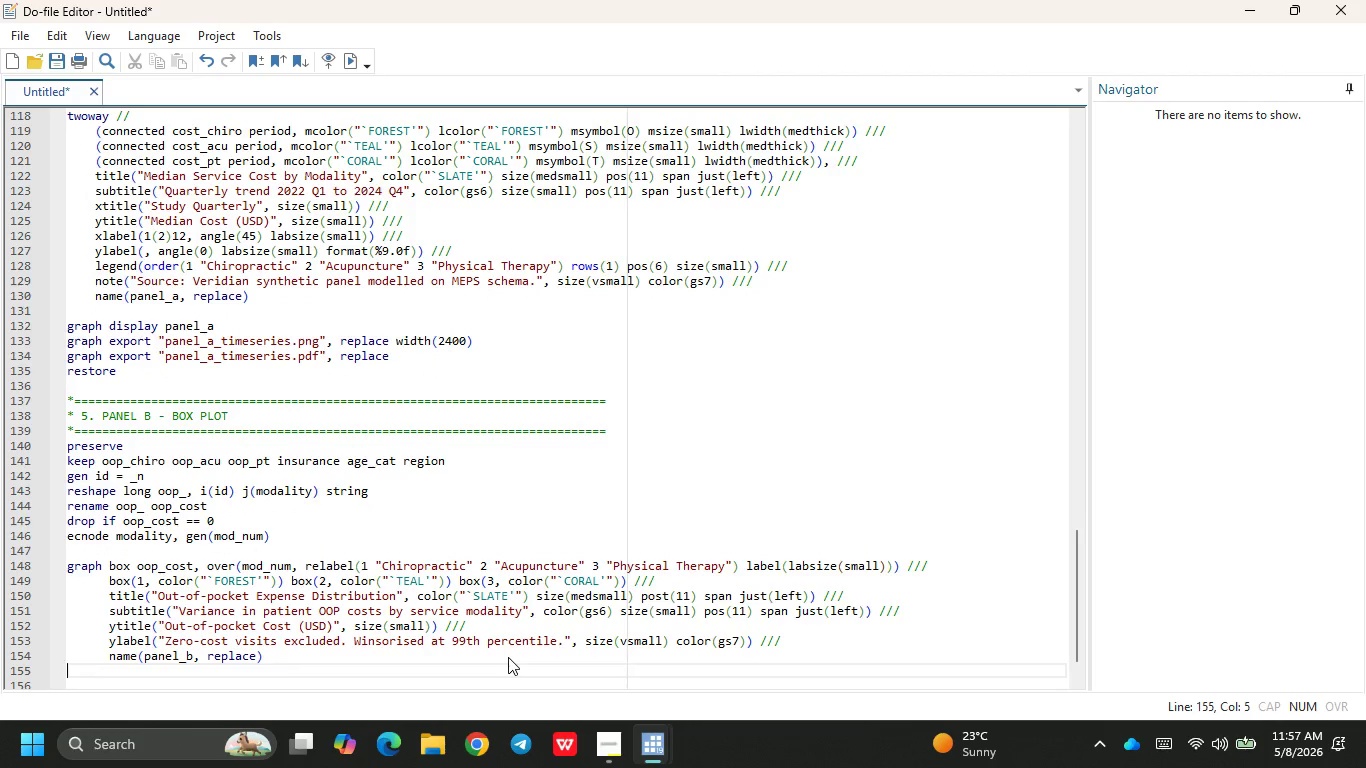 
key(Backspace)
 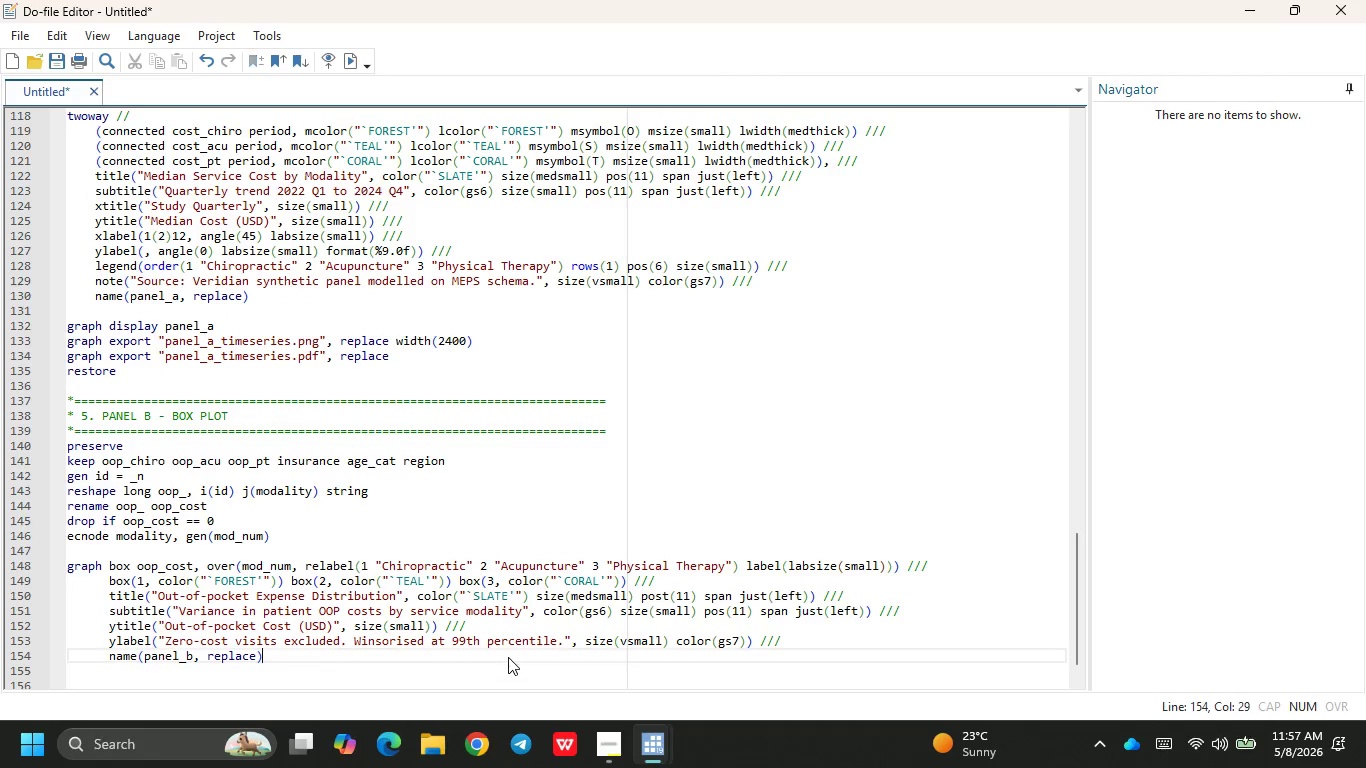 
key(Backspace)
 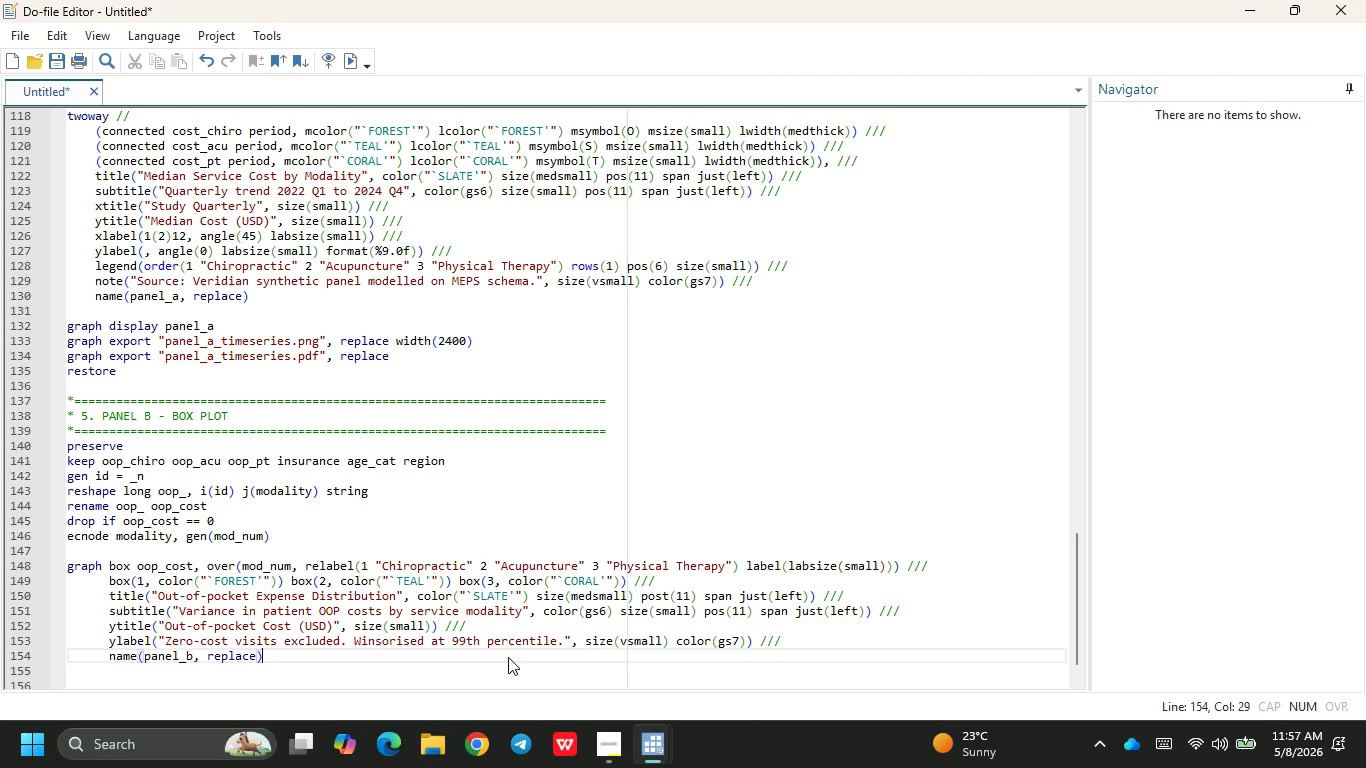 
key(Enter)
 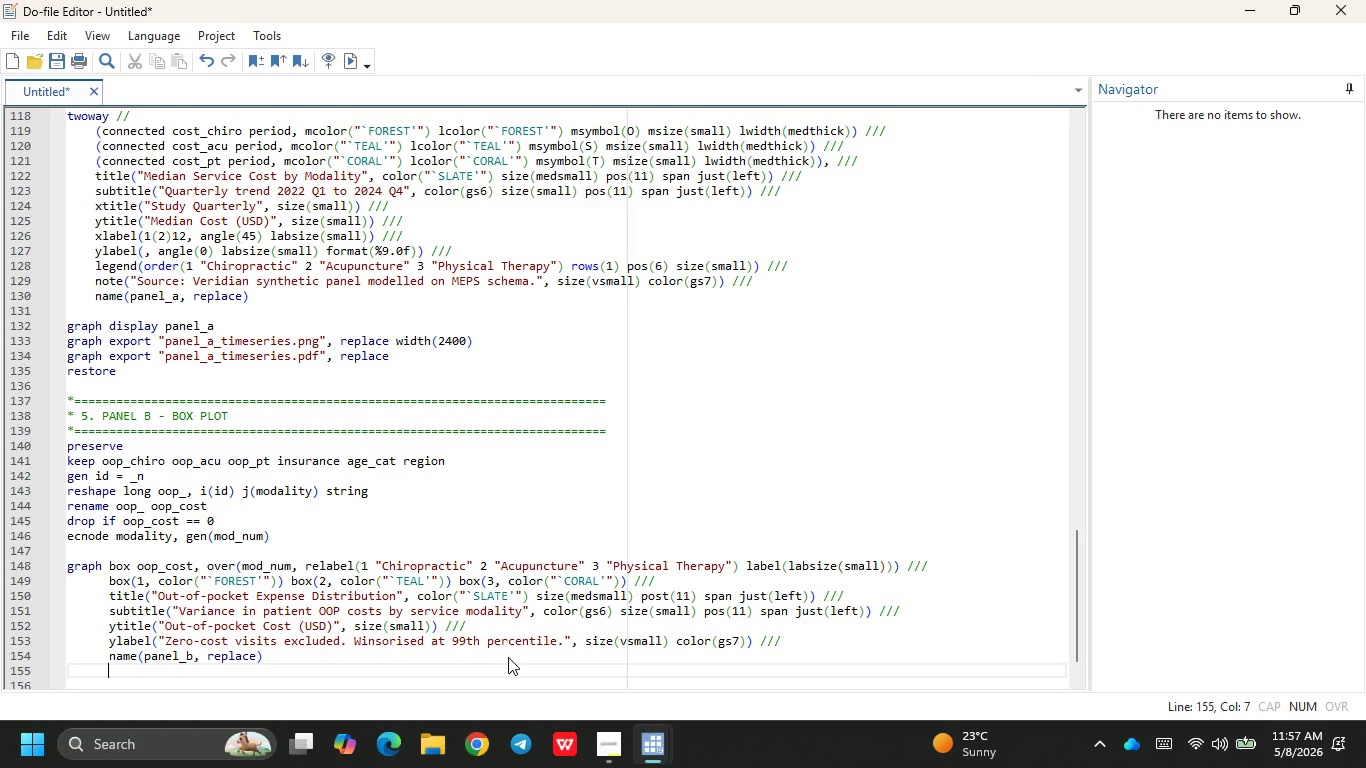 
key(Backspace)
 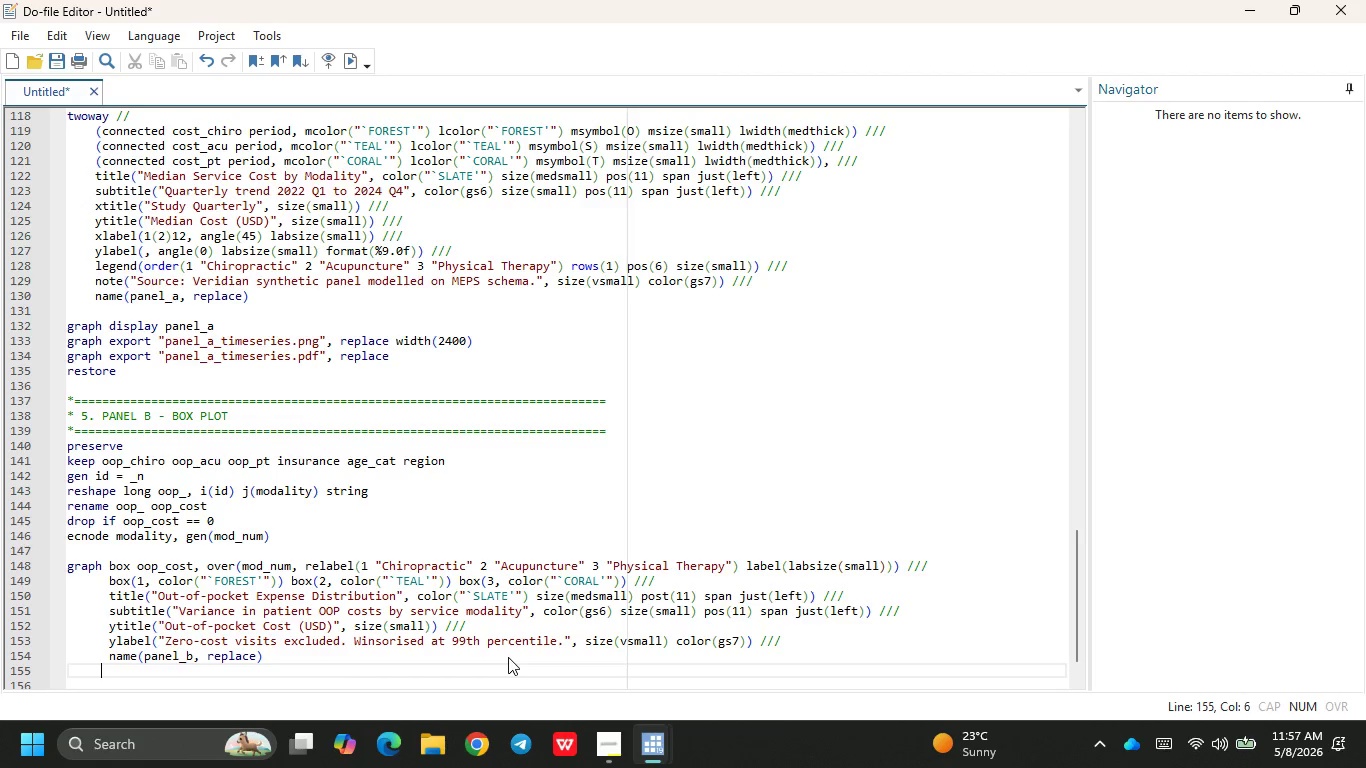 
key(Backspace)
 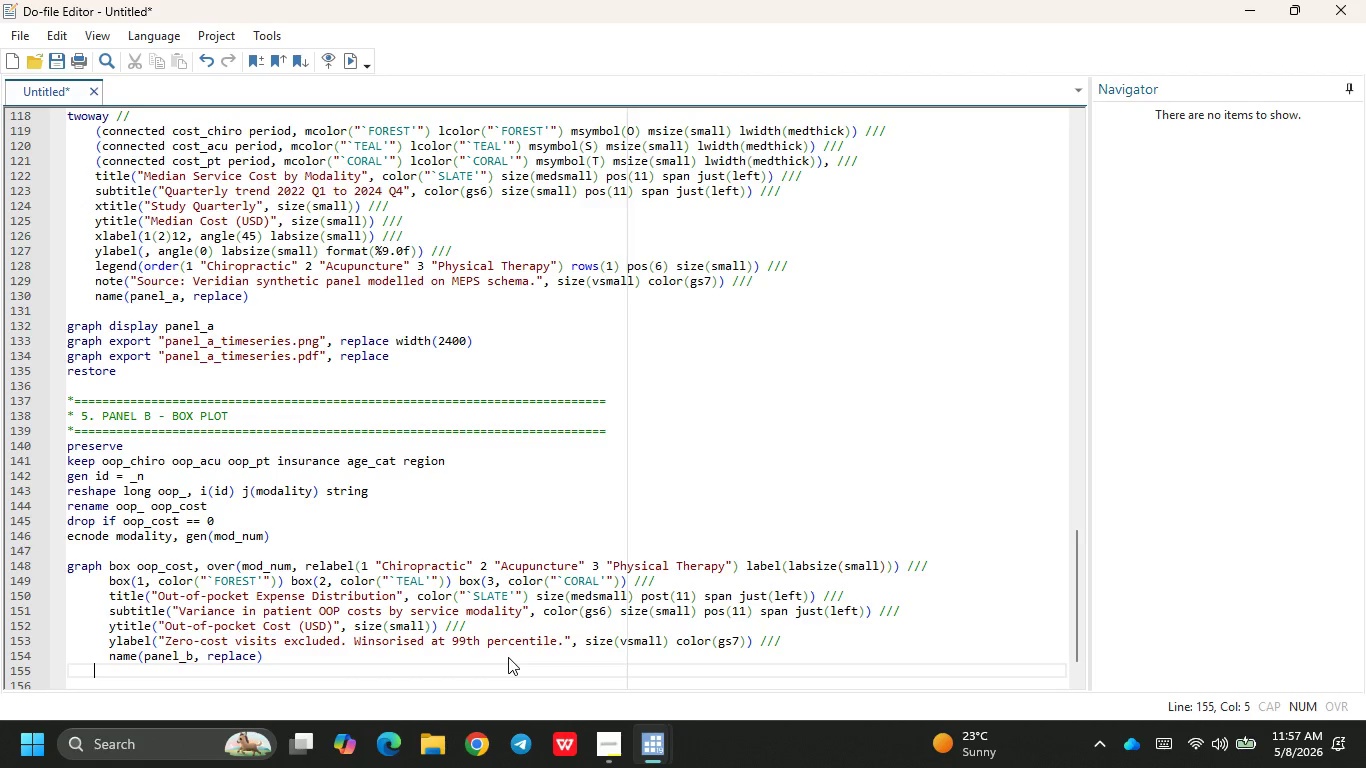 
key(Backspace)
 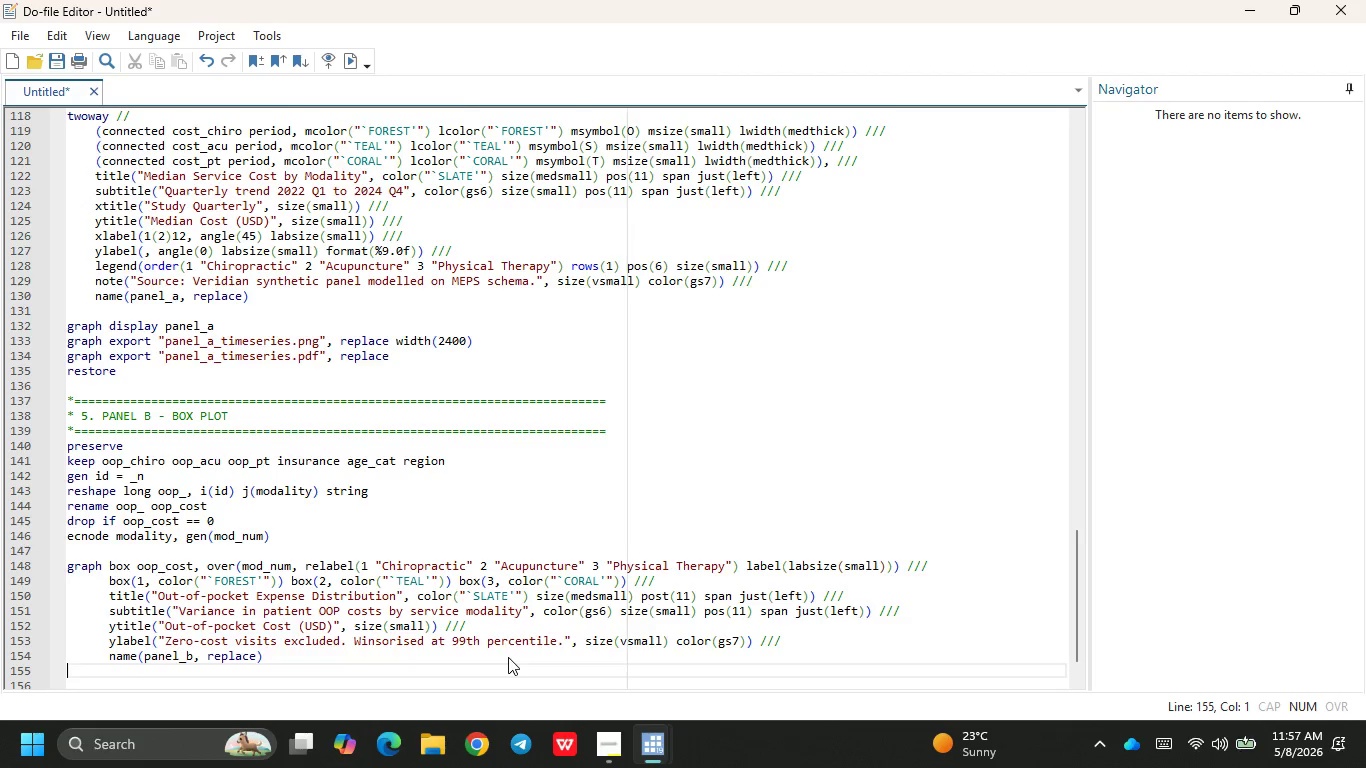 
key(Enter)
 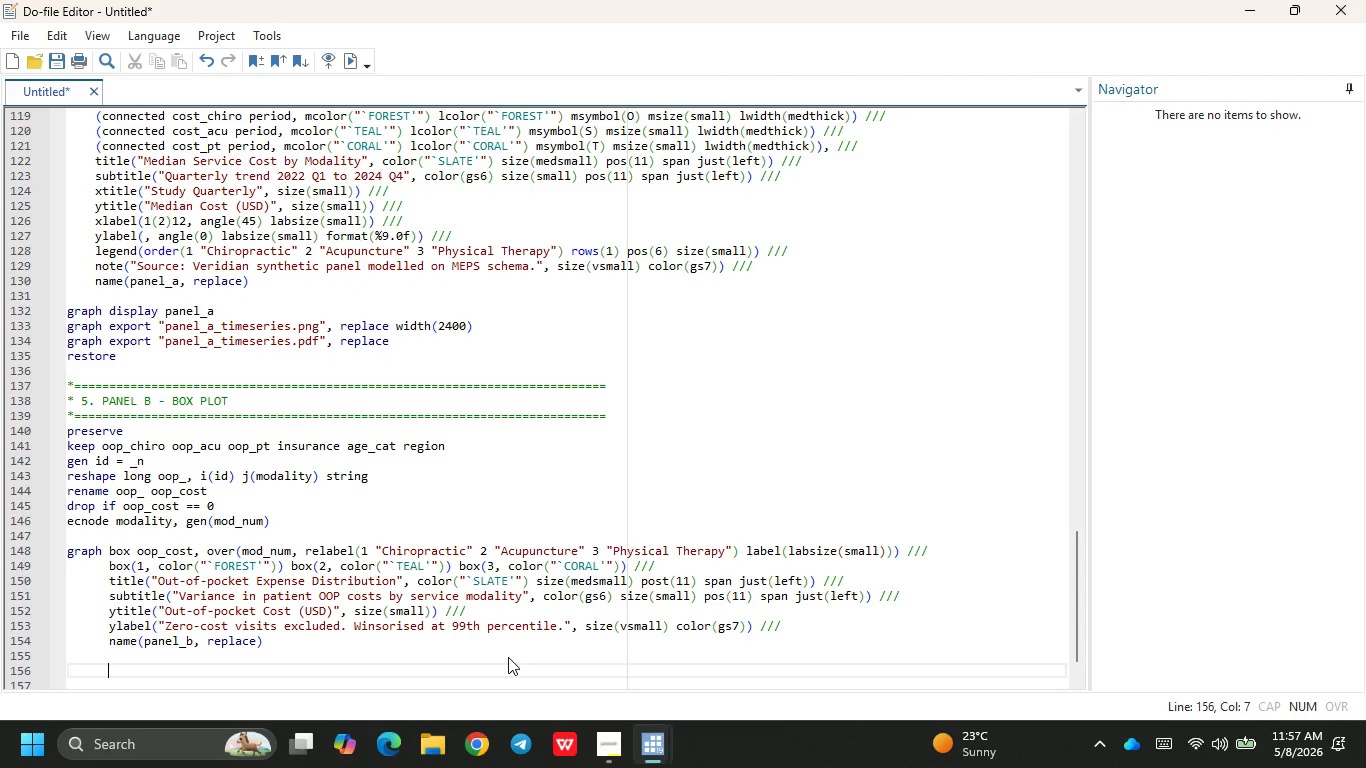 
key(Backspace)
key(Backspace)
key(Backspace)
key(Backspace)
type(gr)
key(Backspace)
key(Backspace)
 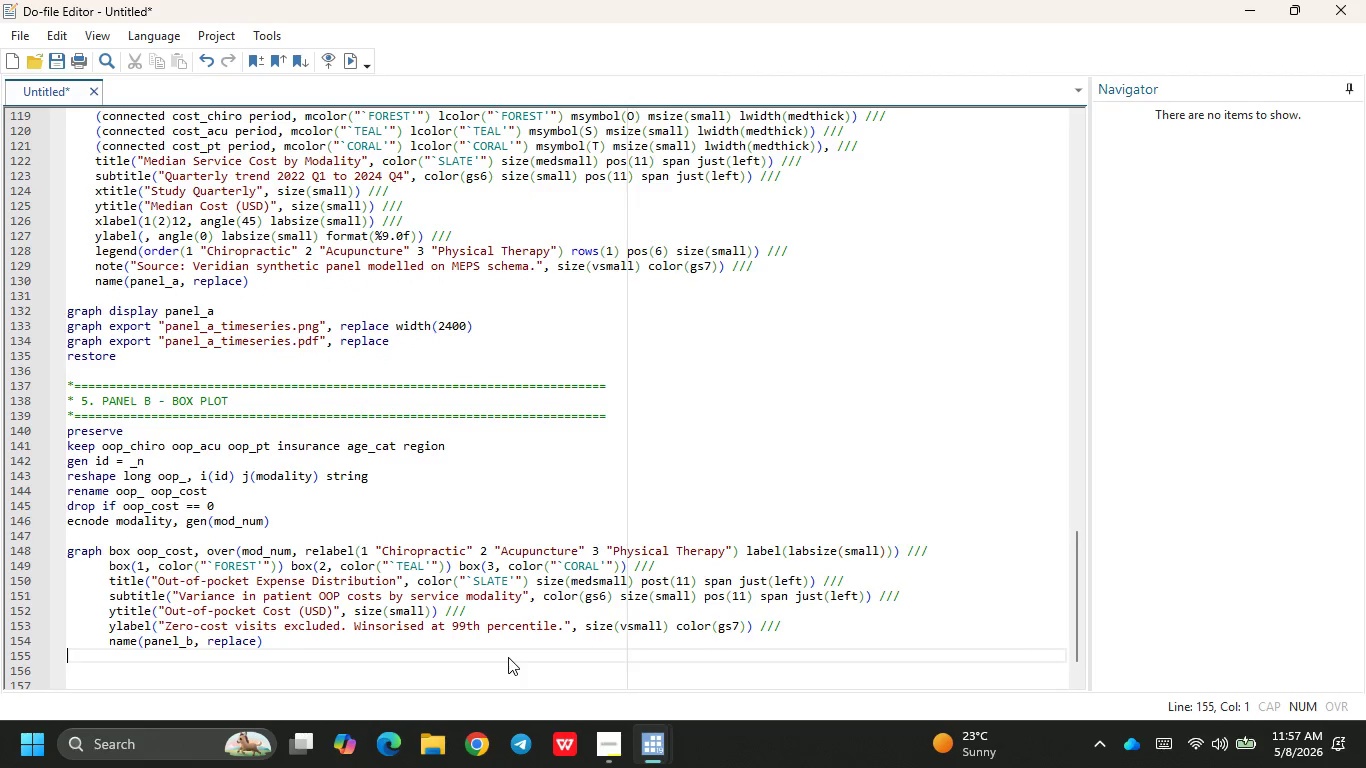 
key(Enter)
 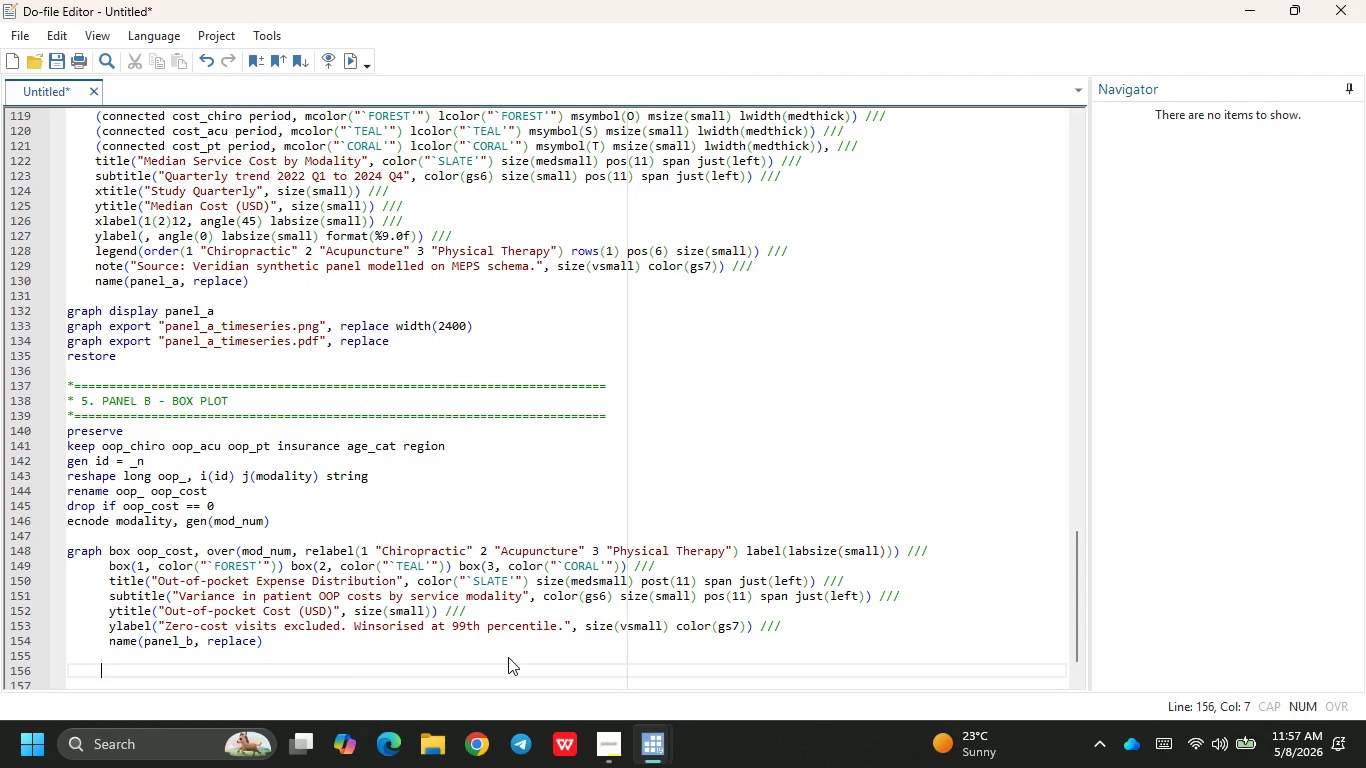 
key(Backspace)
key(Backspace)
key(Backspace)
type(grao)
key(Backspace)
type(ph  )
key(Backspace)
type(displat )
key(Backspace)
key(Backspace)
type(y panel_b)
 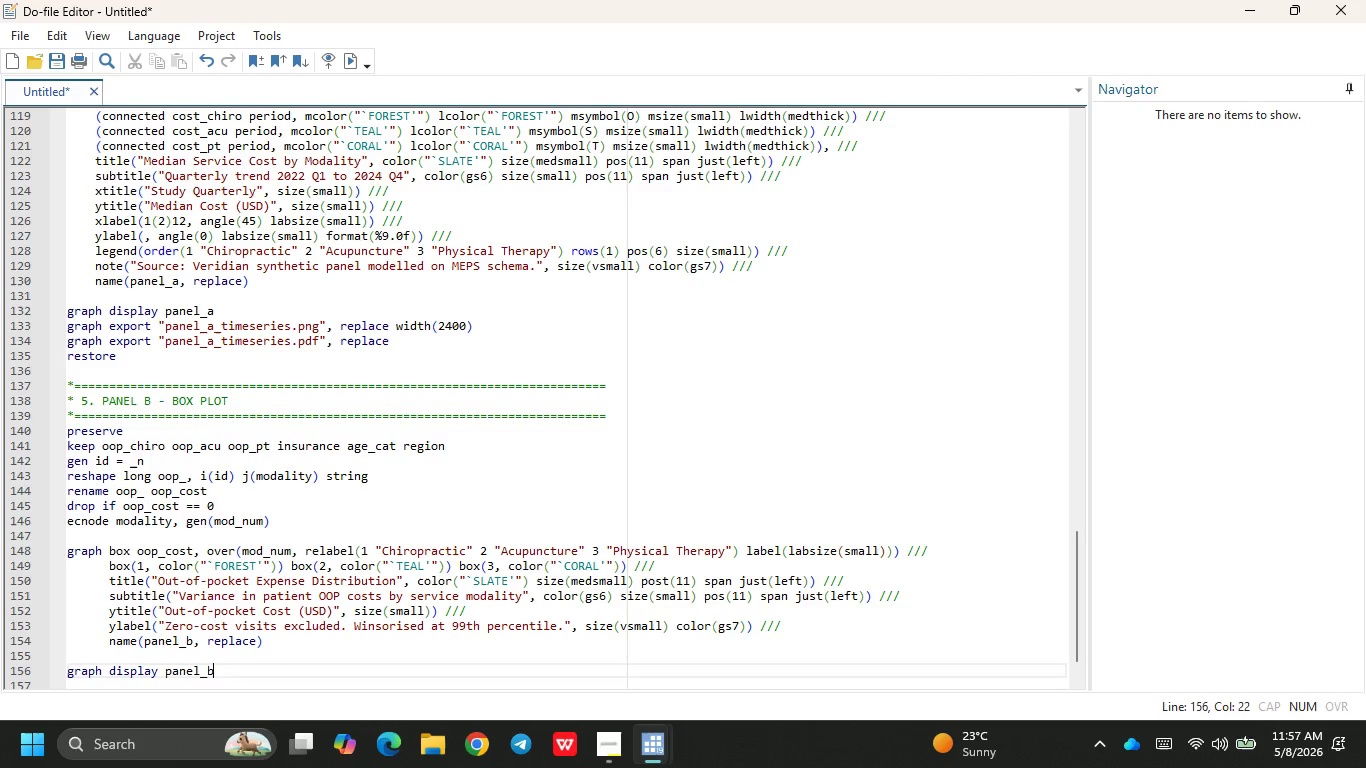 
key(Enter)
 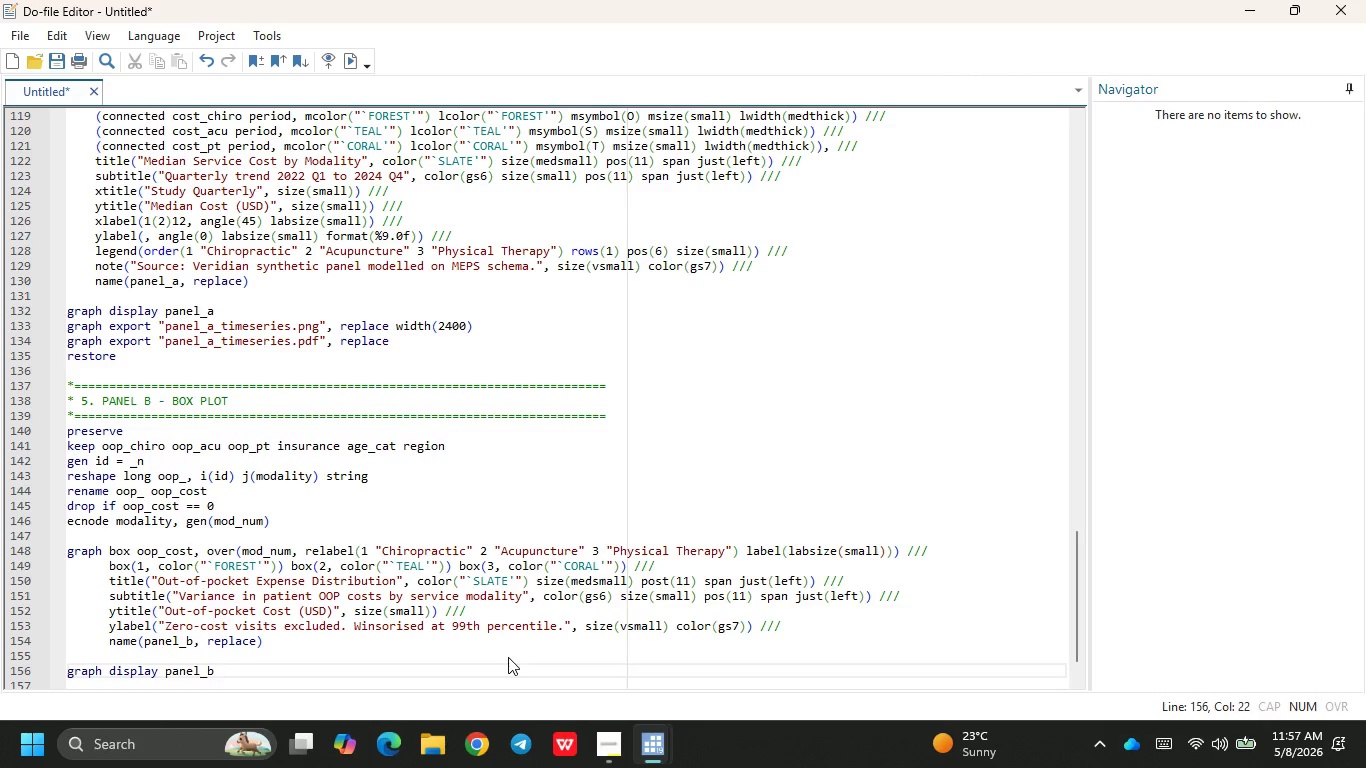 
type(graph )
key(Backspace)
key(Backspace)
key(Backspace)
key(Backspace)
key(Backspace)
key(Backspace)
 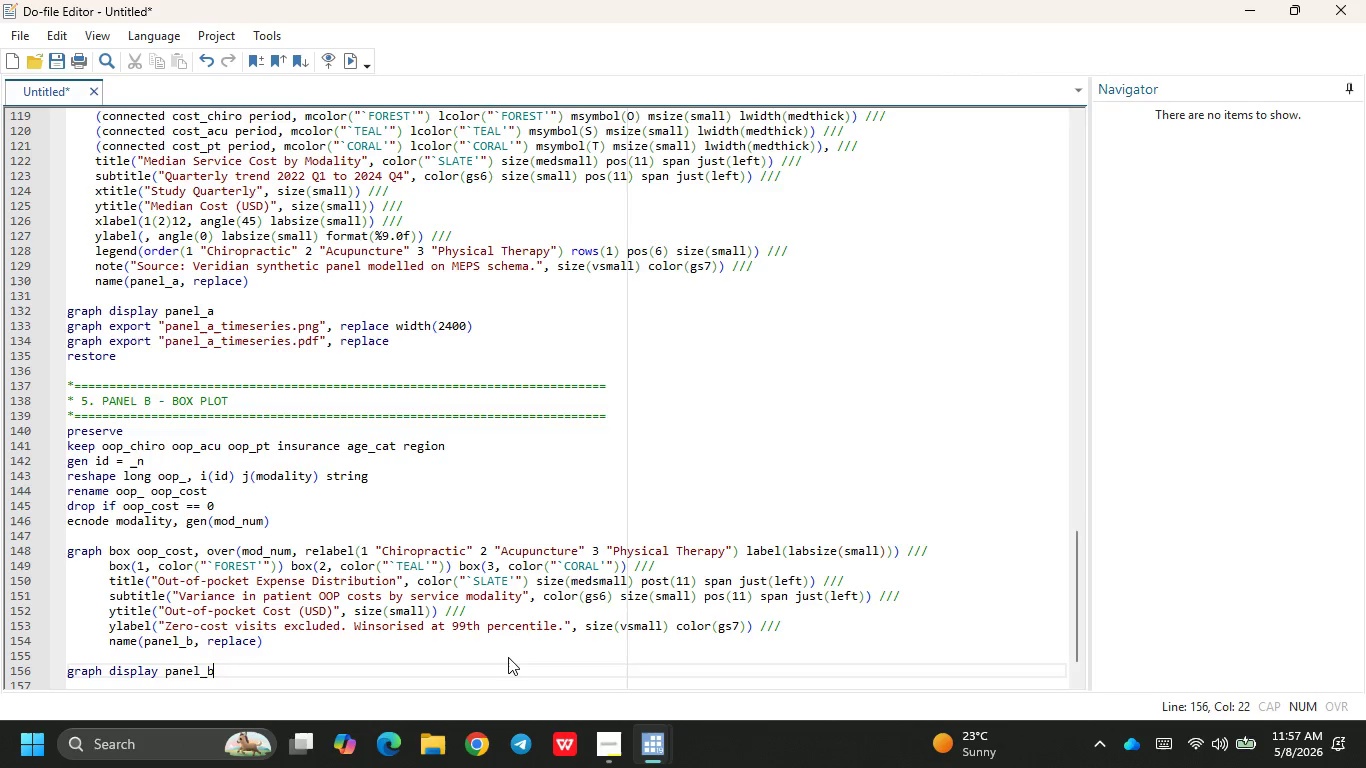 
key(Enter)
 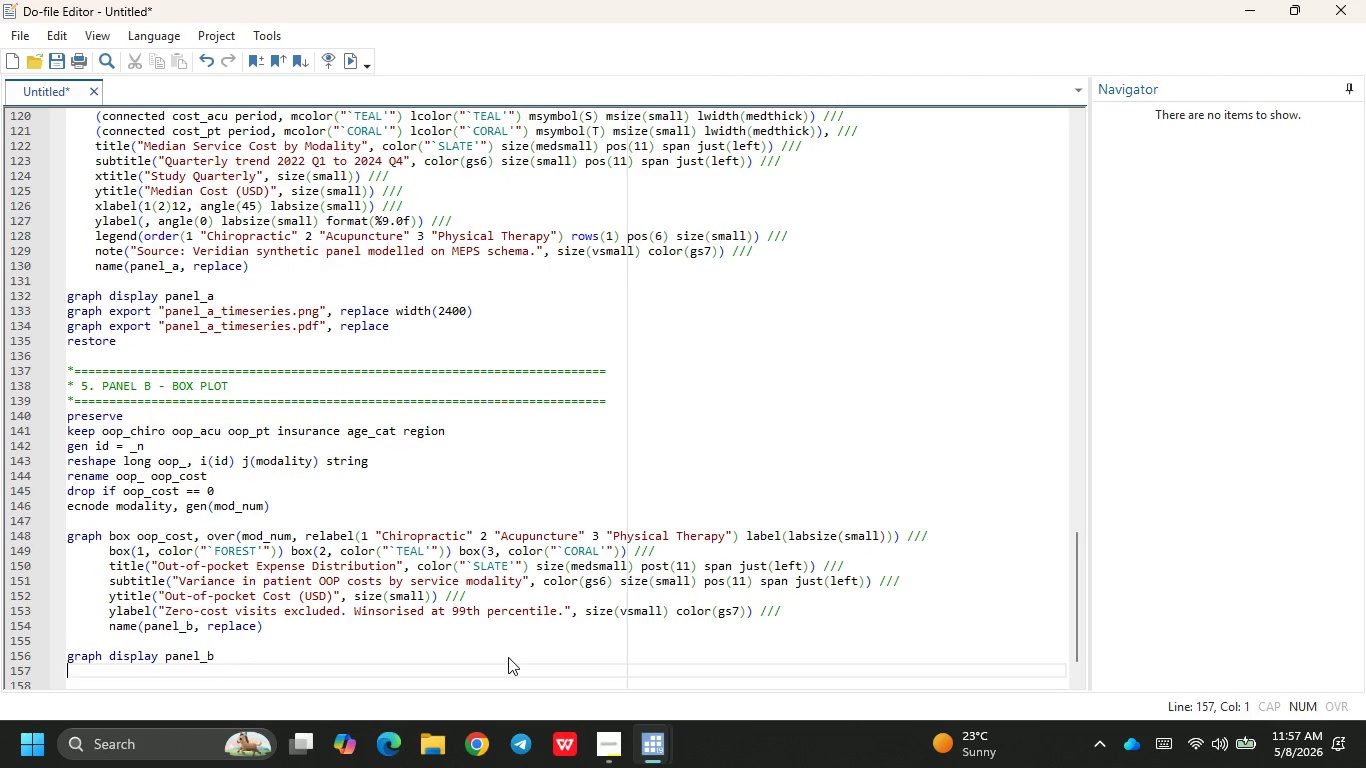 
type(gr)
 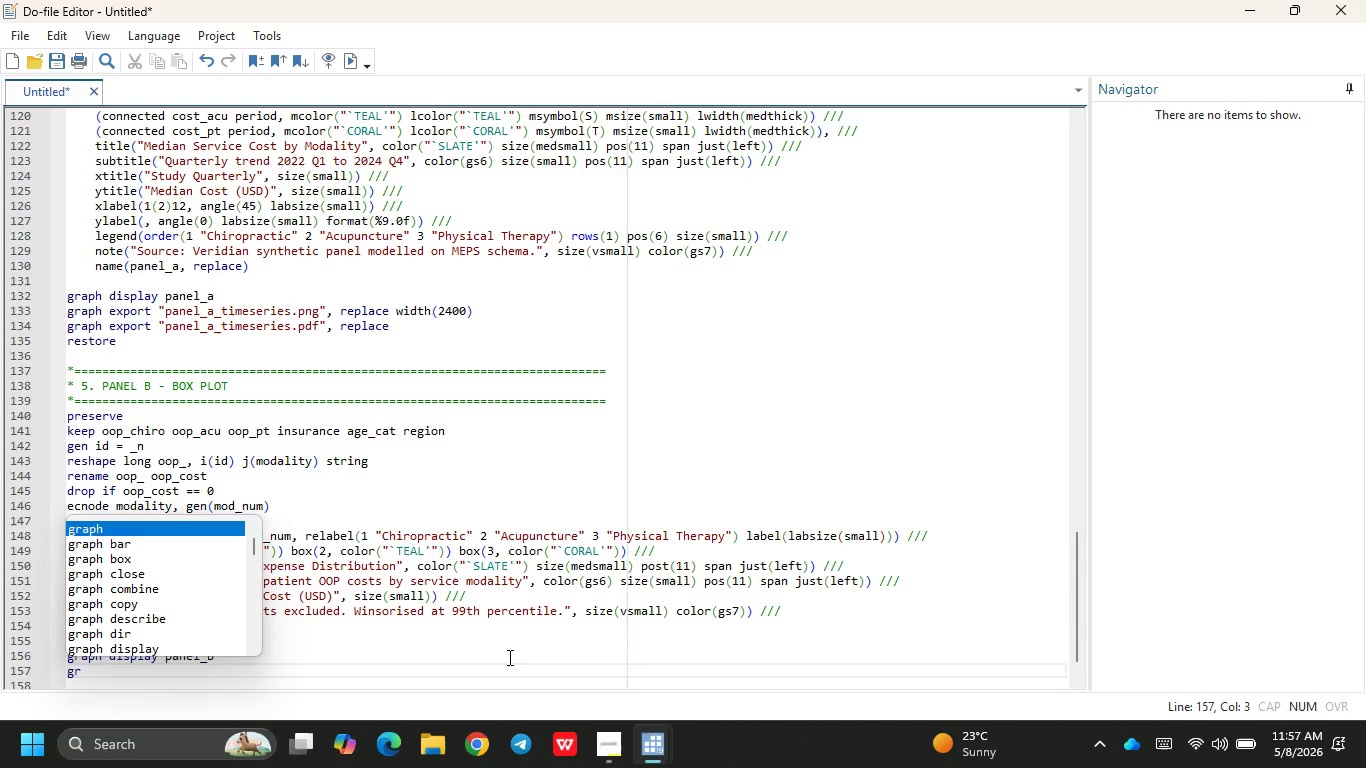 
wait(5.2)
 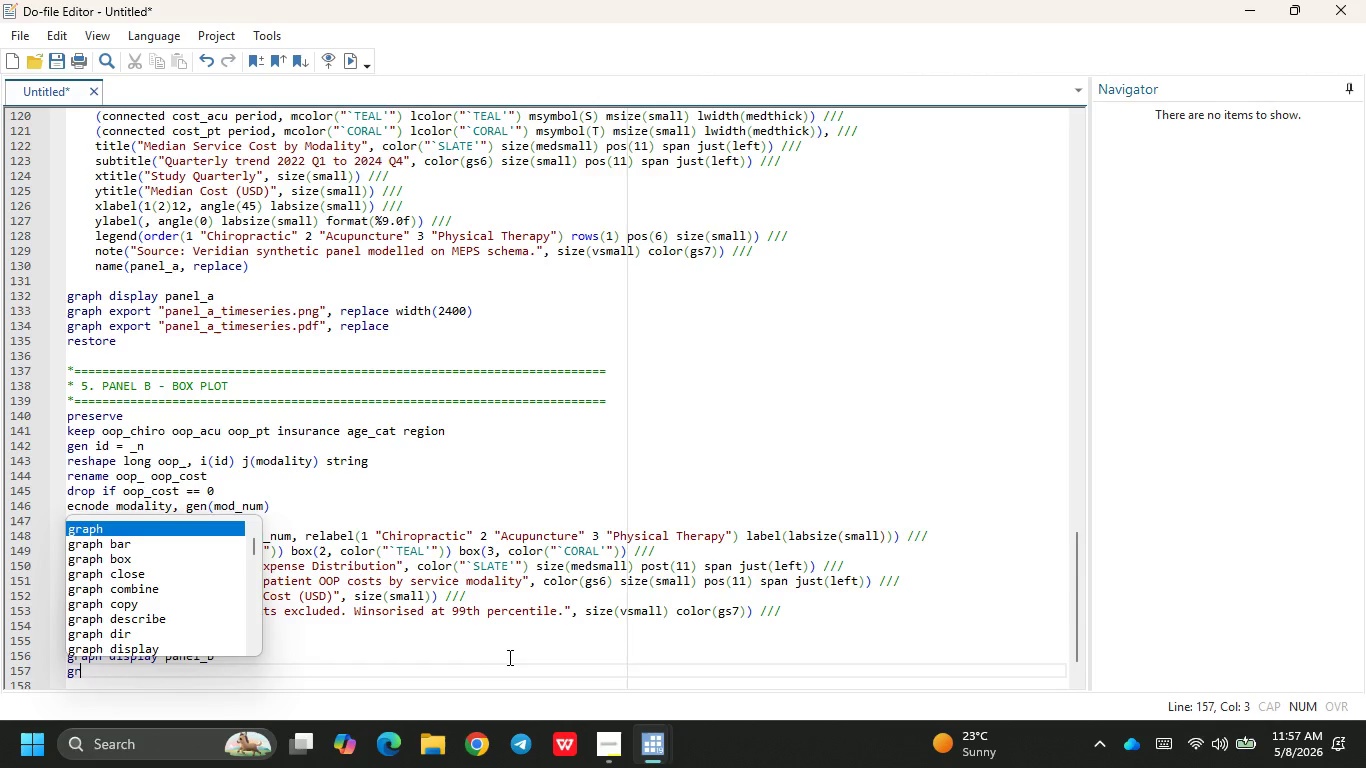 
type(aph export "panel_b_boxplot.png)
 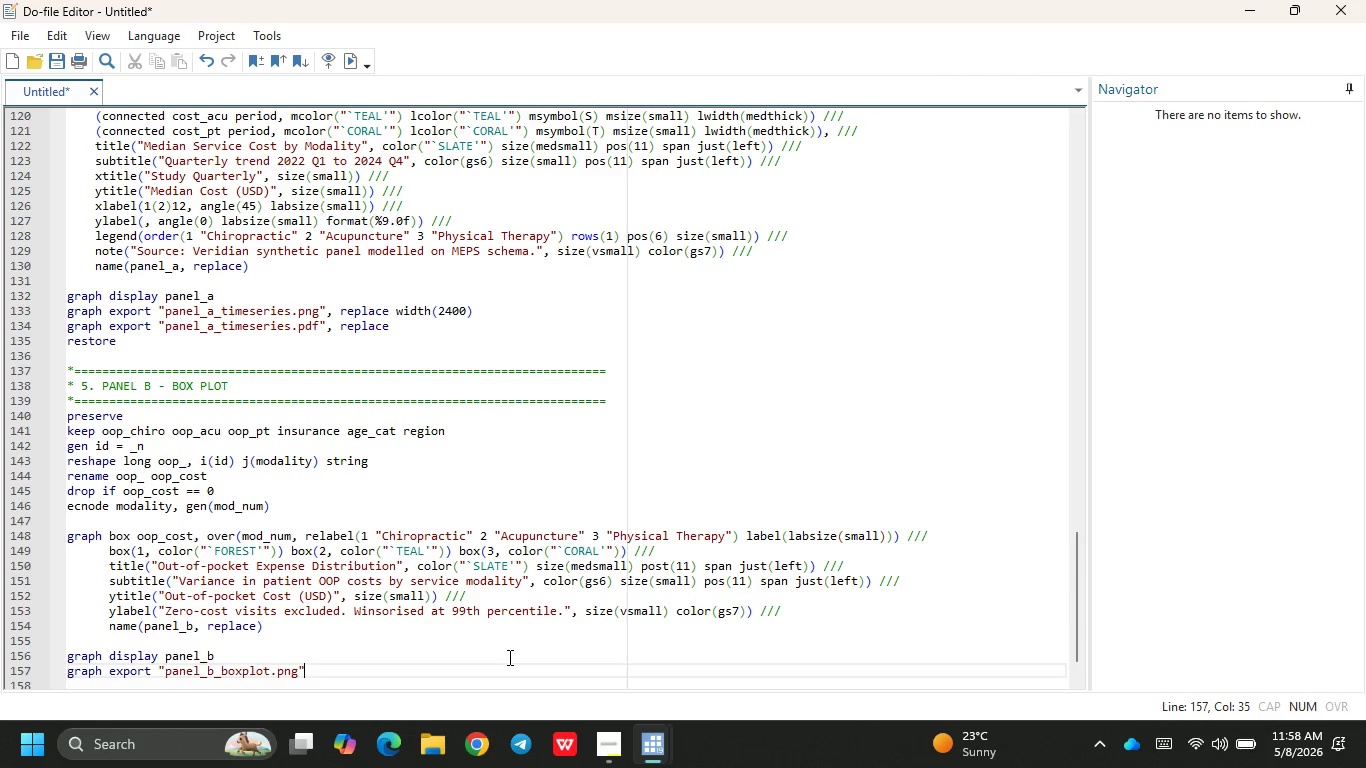 
 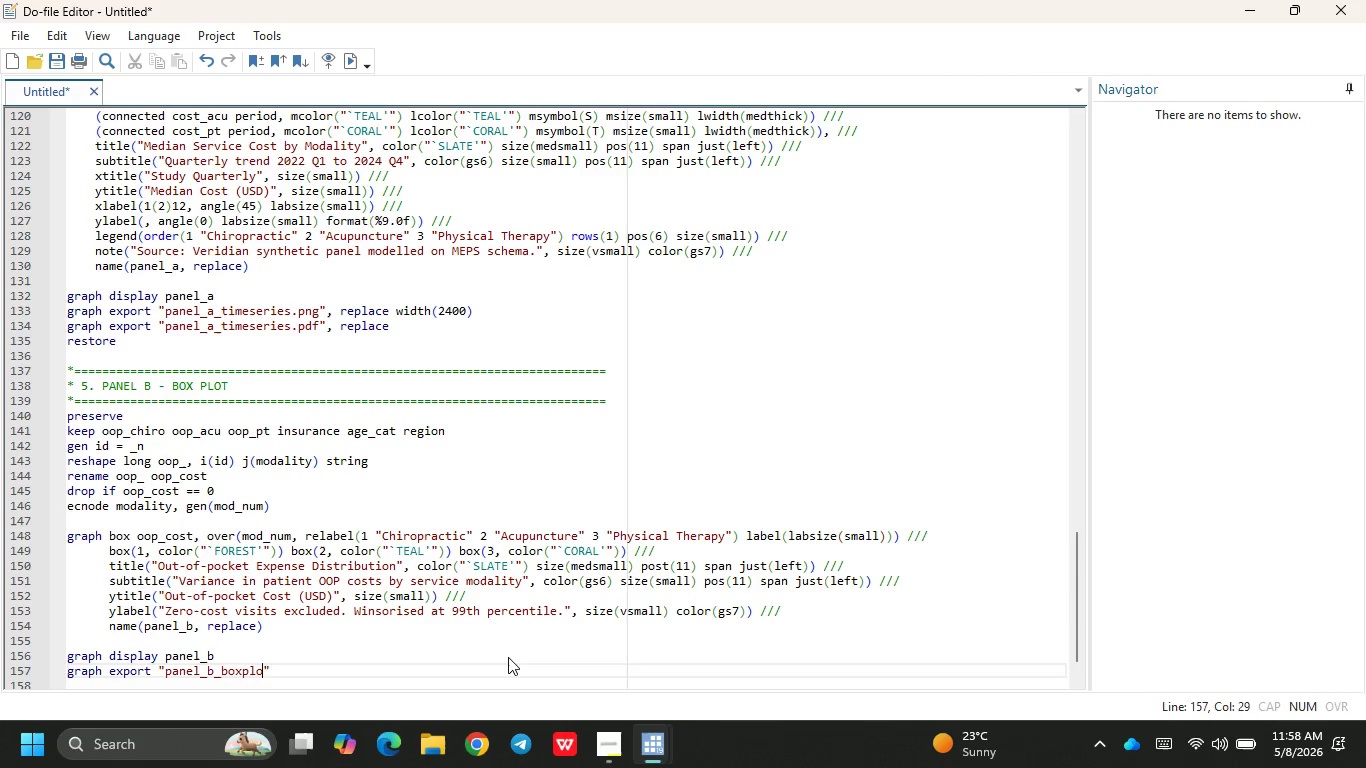 
key(ArrowRight)
 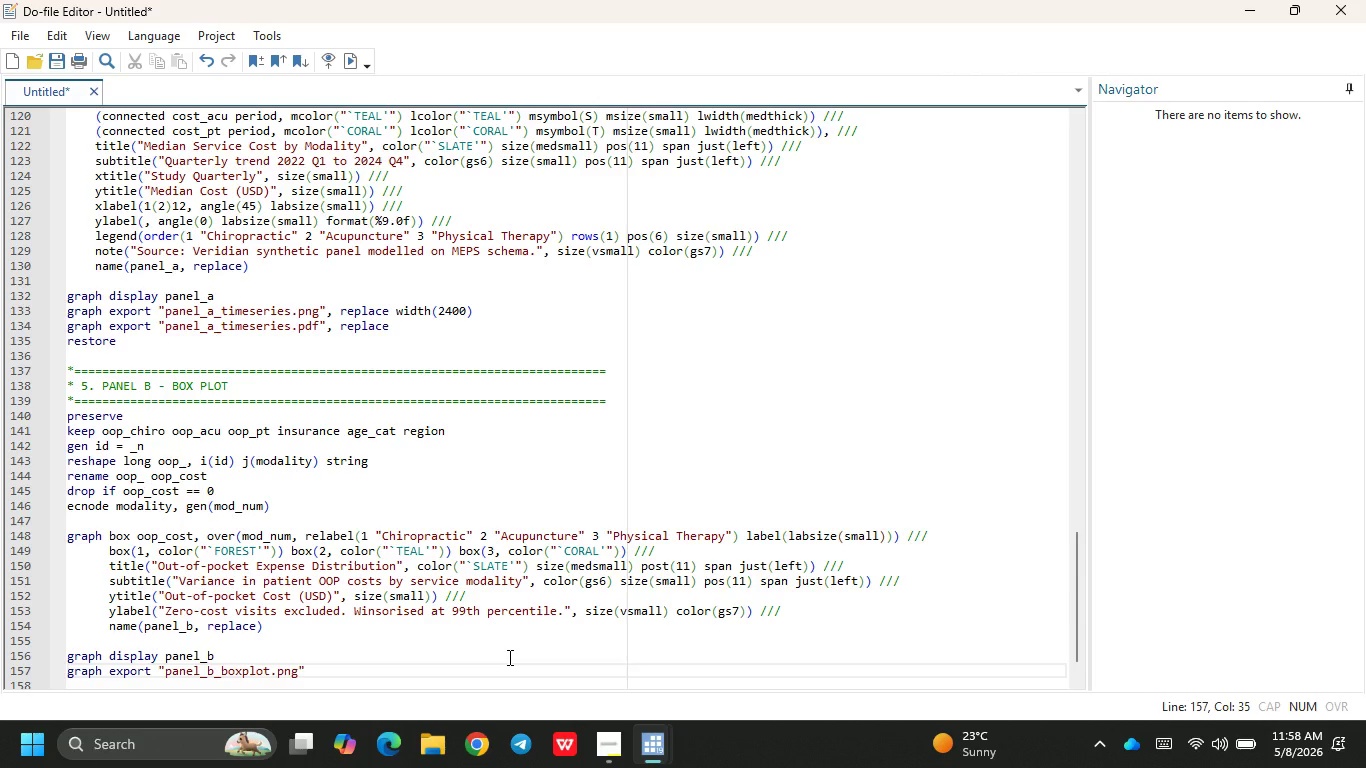 
type( )
key(Backspace)
type(, replace width(2400)
 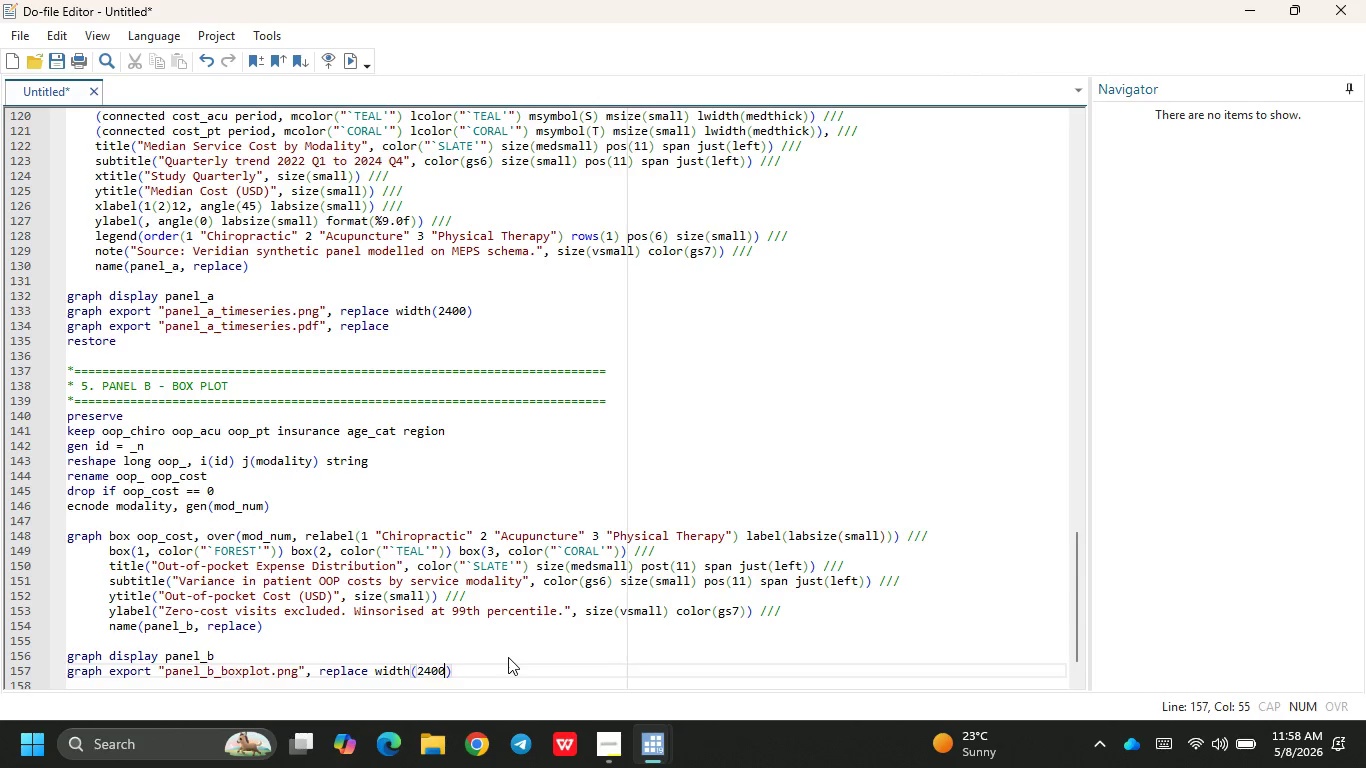 
key(ArrowRight)
 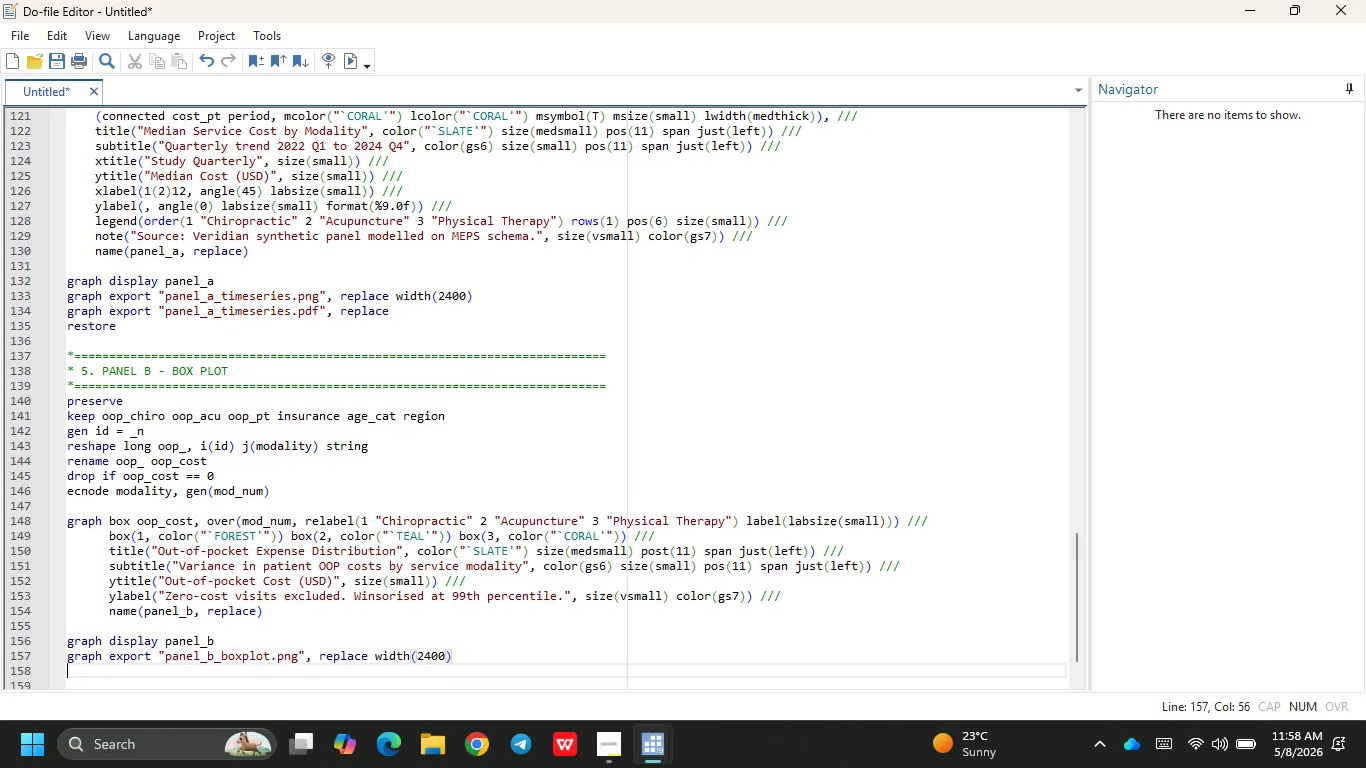 
key(Enter)
 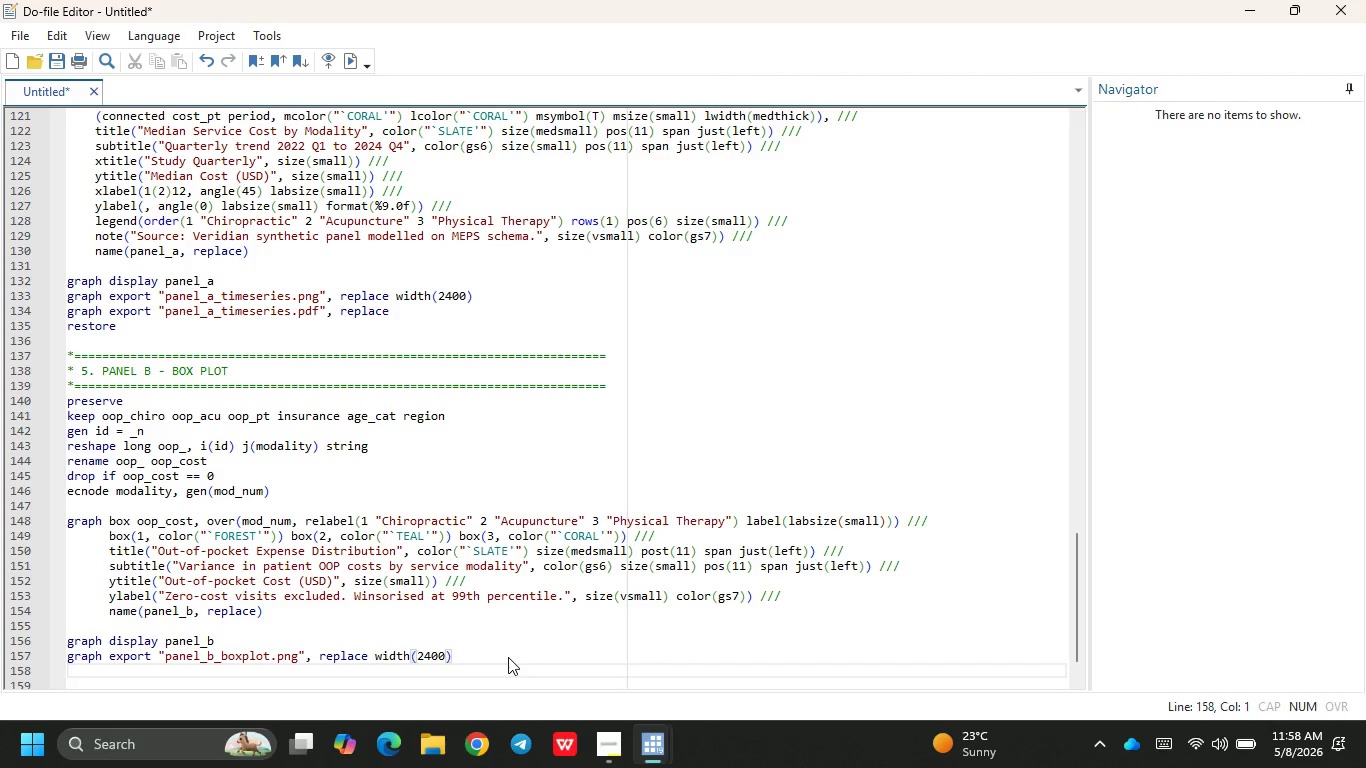 
type(graph export ")
 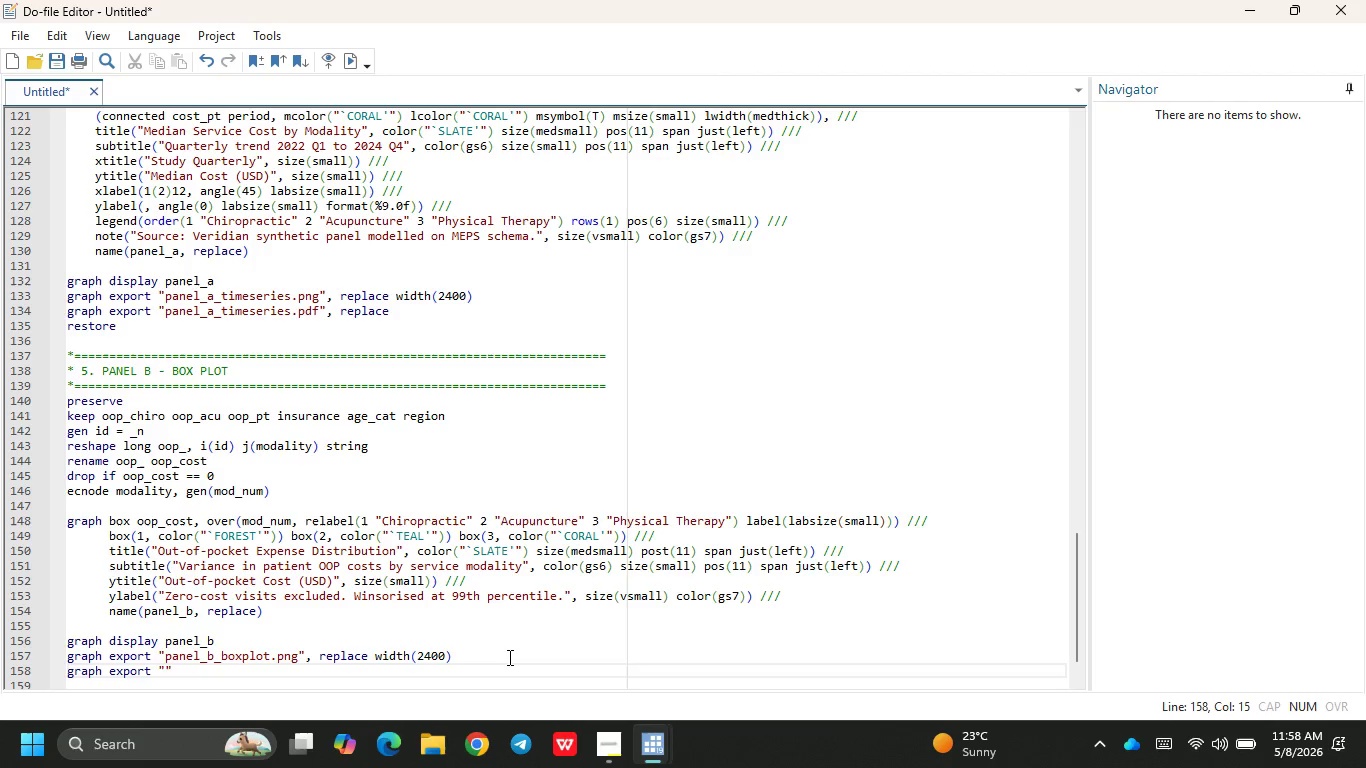 
type(export)
 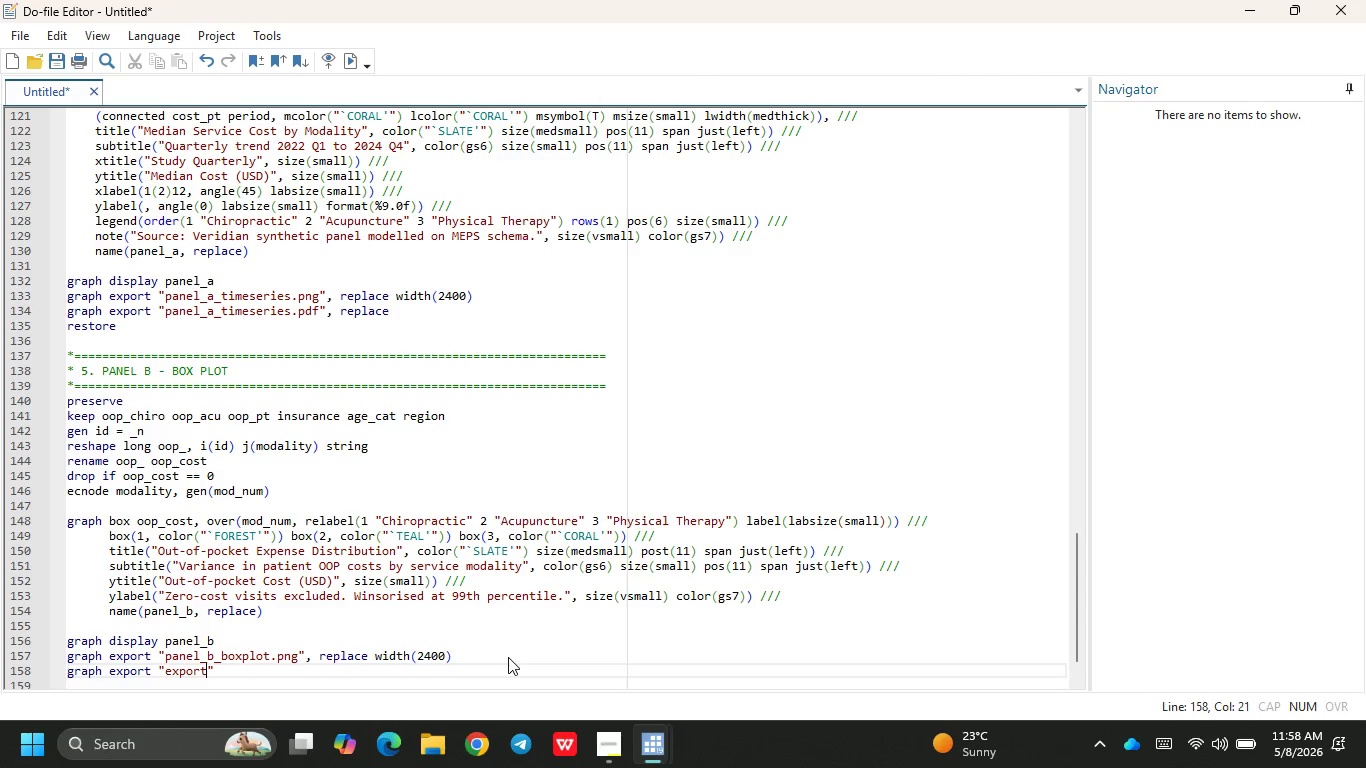 
wait(7.08)
 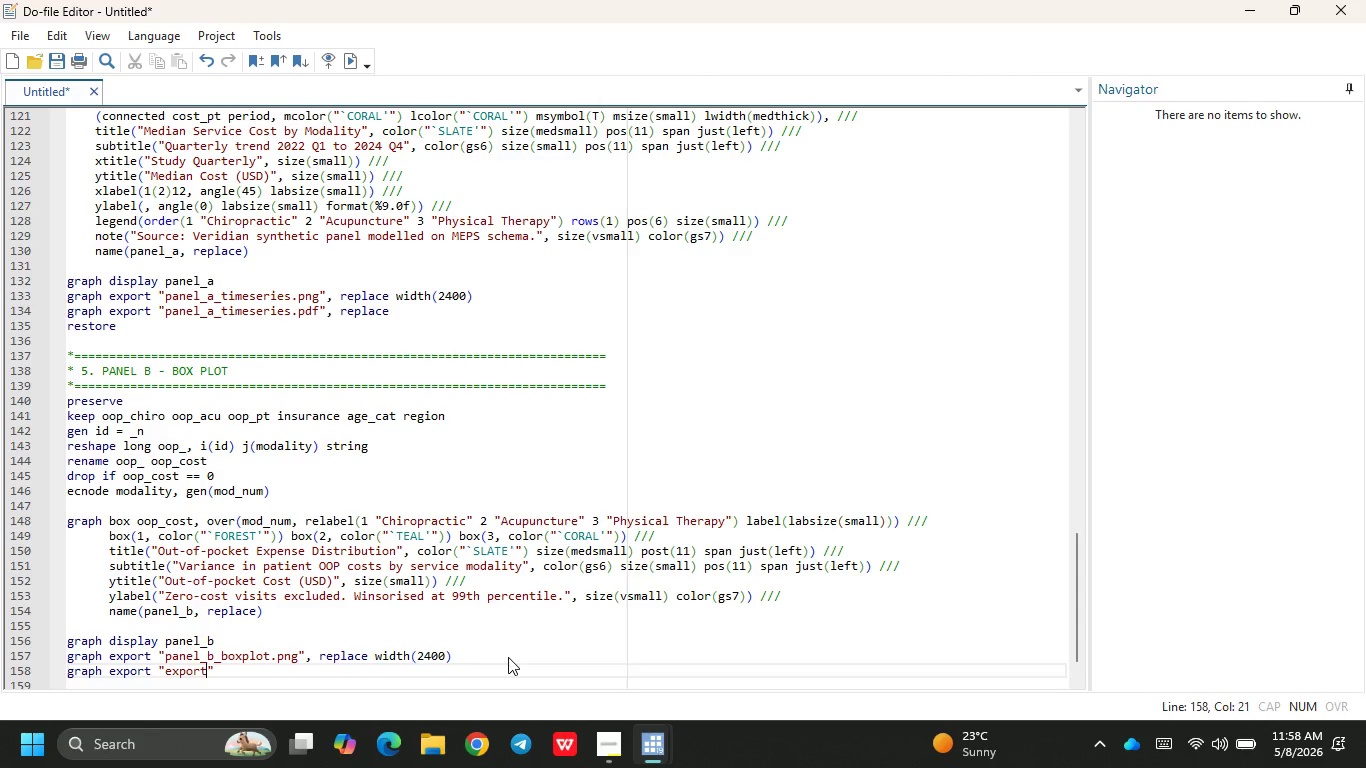 
key(Backspace)
key(Backspace)
key(Backspace)
key(Backspace)
key(Backspace)
key(Backspace)
type(panel_b_boxpol)
key(Backspace)
key(Backspace)
type(log)
key(Backspace)
type(t.pdf)
 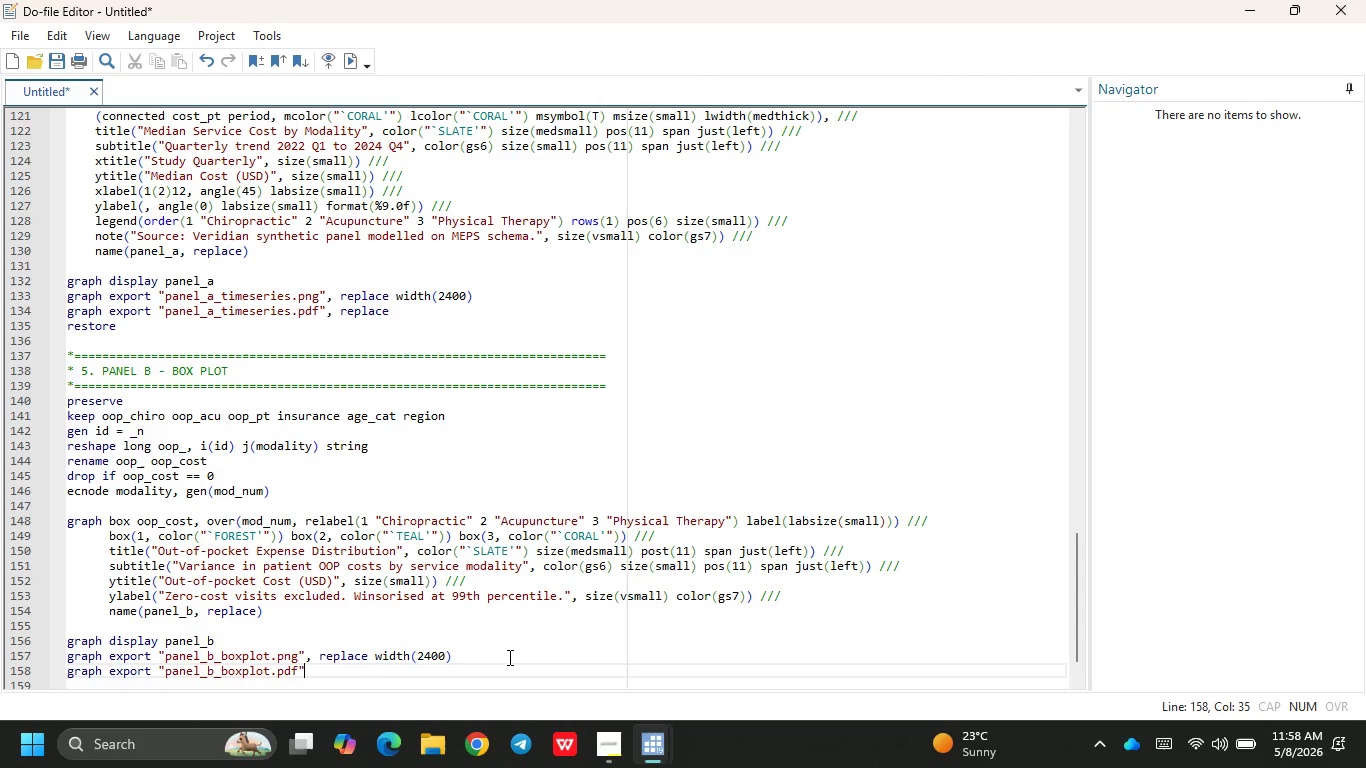 
 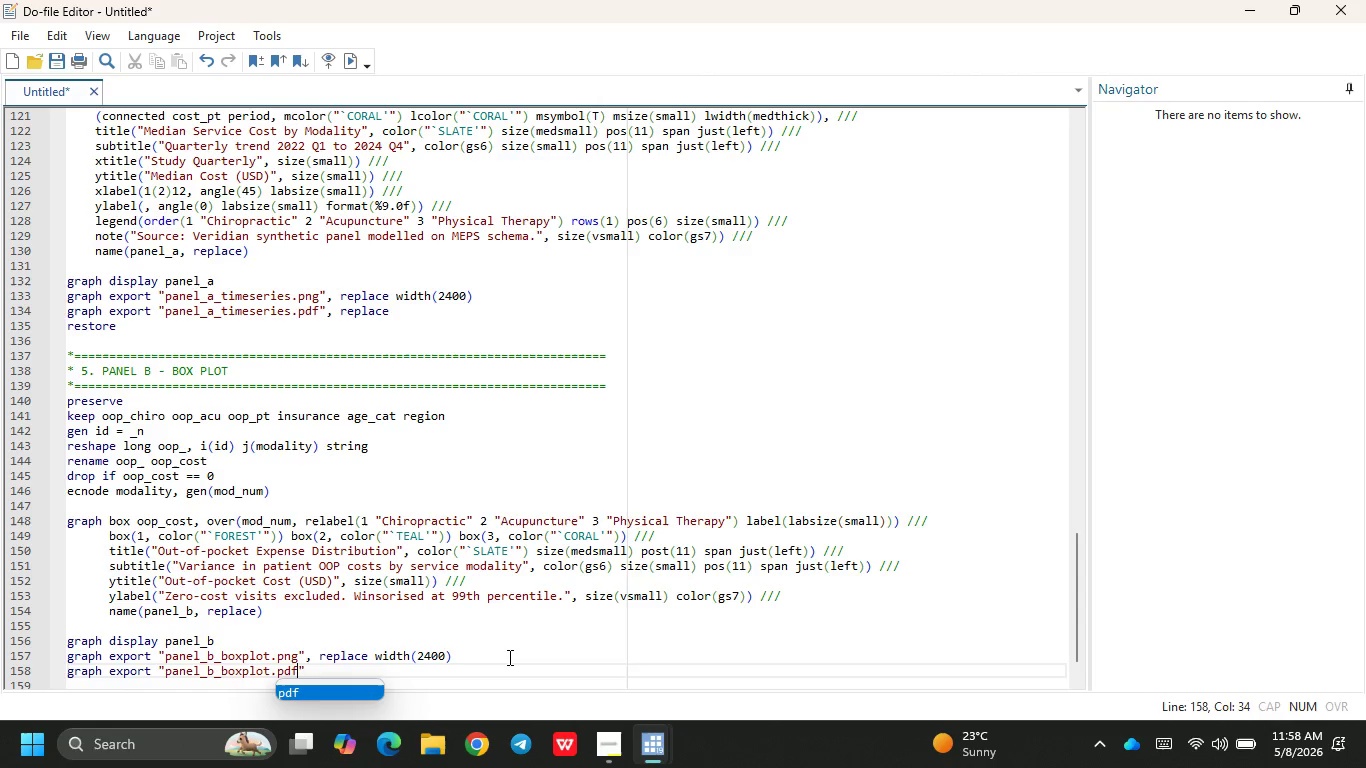 
key(ArrowRight)
 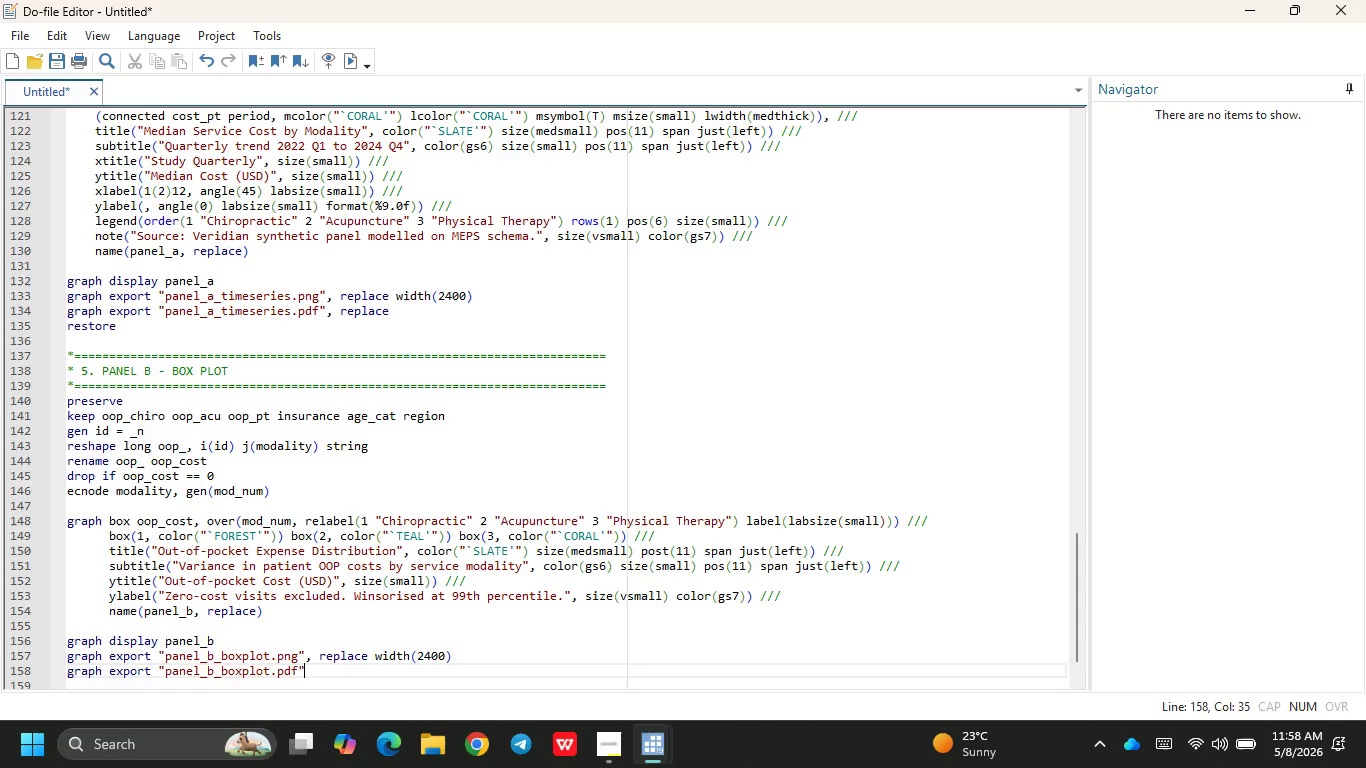 
type(, replace width()
key(Backspace)
key(Backspace)
key(Backspace)
key(Backspace)
key(Backspace)
key(Backspace)
type(re)
key(Backspace)
key(Backspace)
 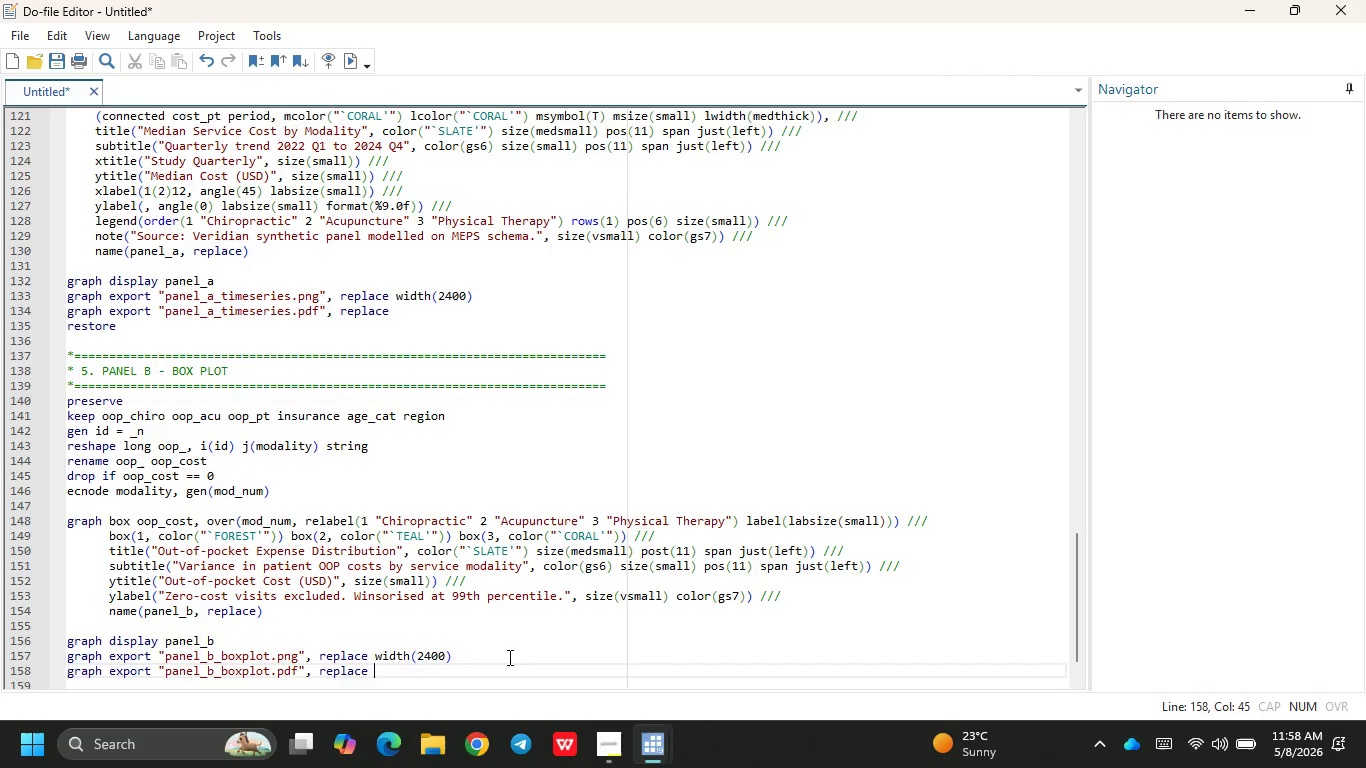 
key(Enter)
 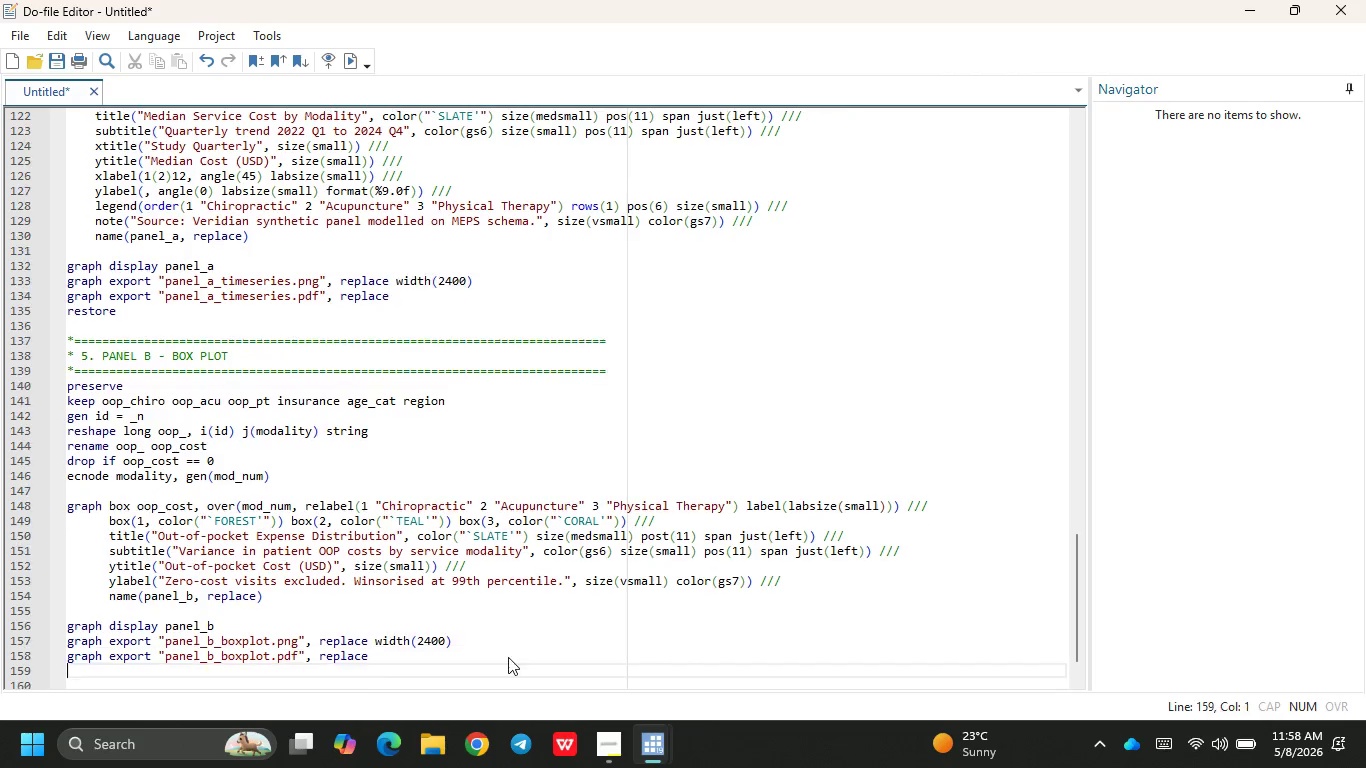 
type(restore)
 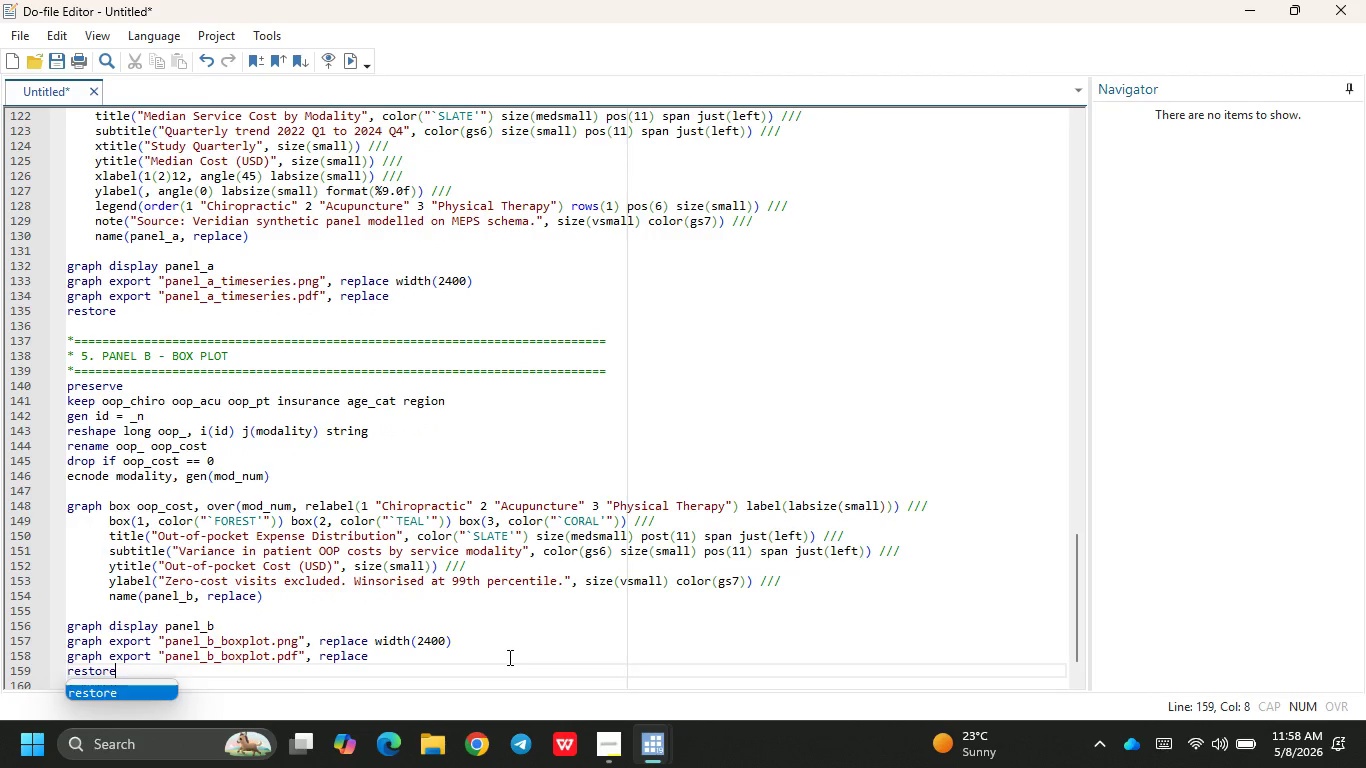 
key(Enter)
 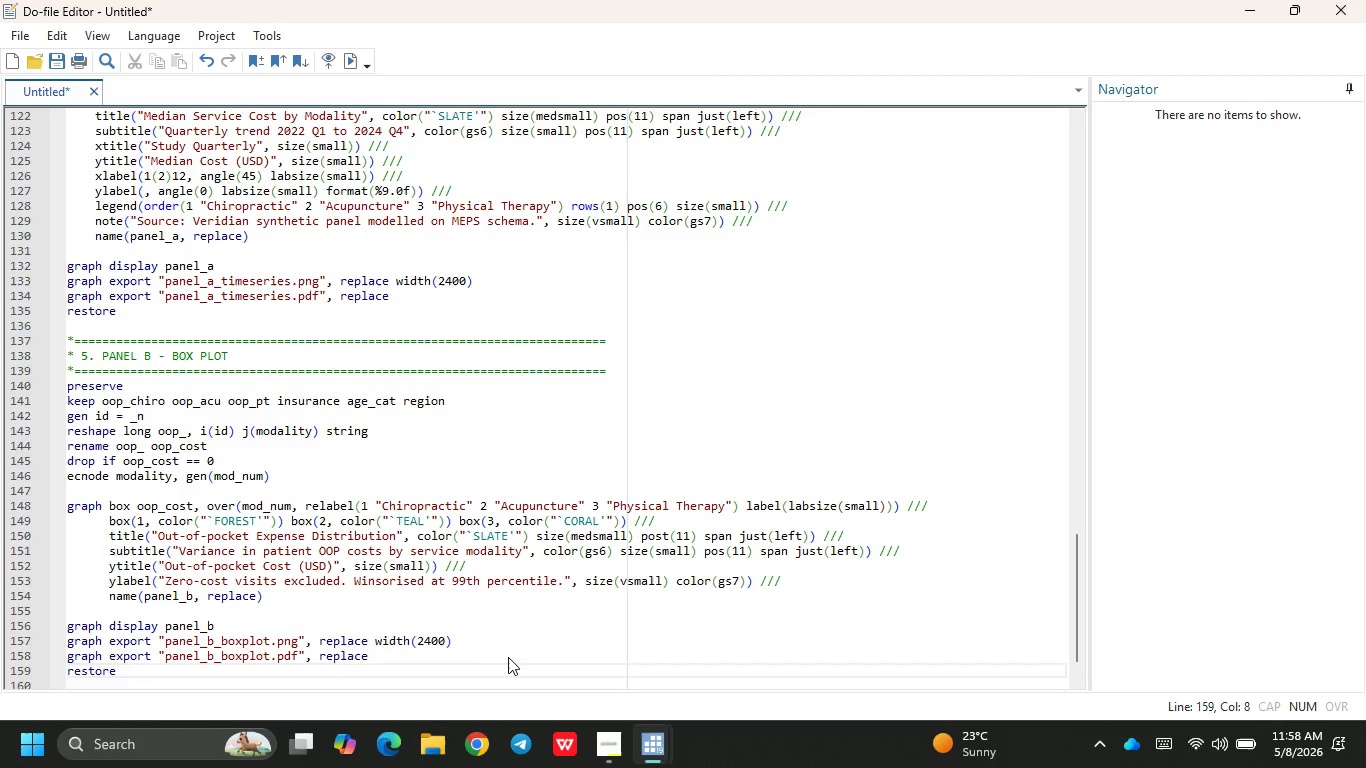 
key(Enter)
 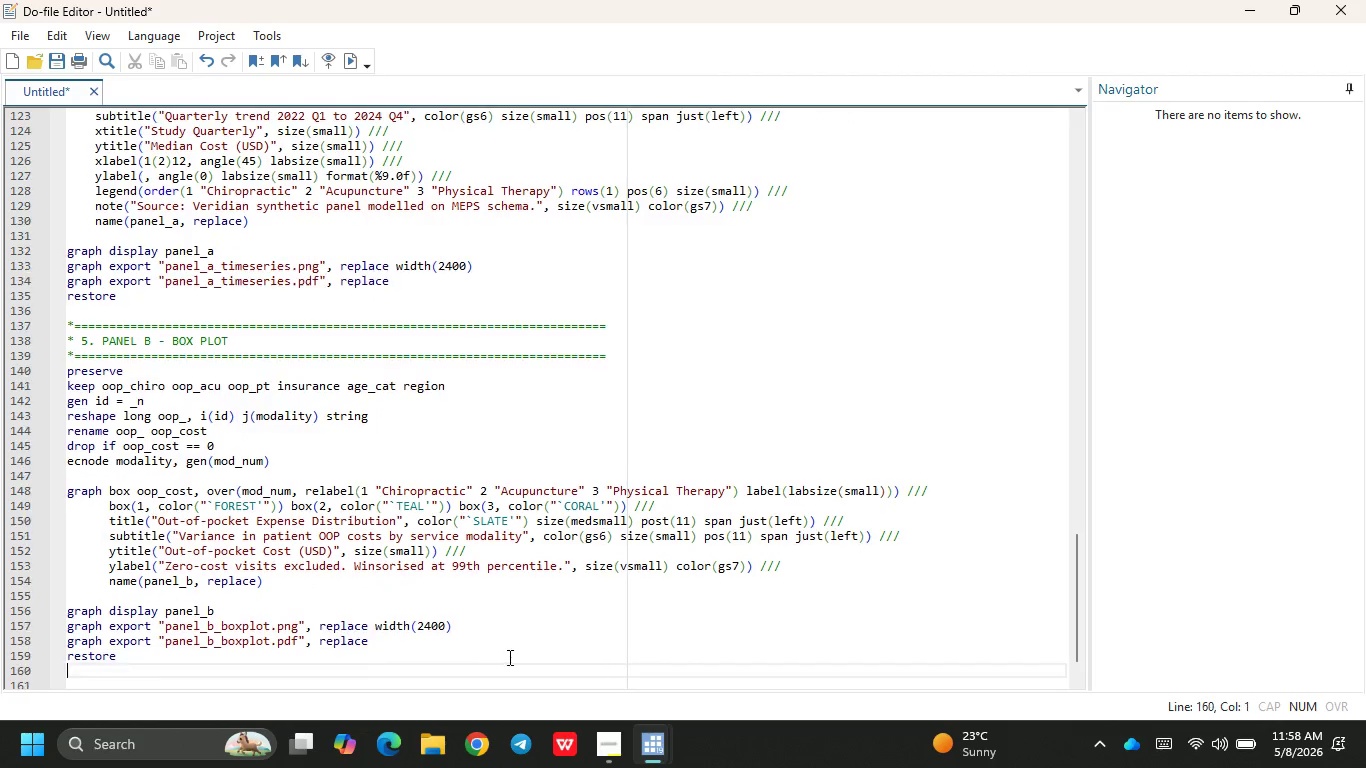 
key(Enter)
 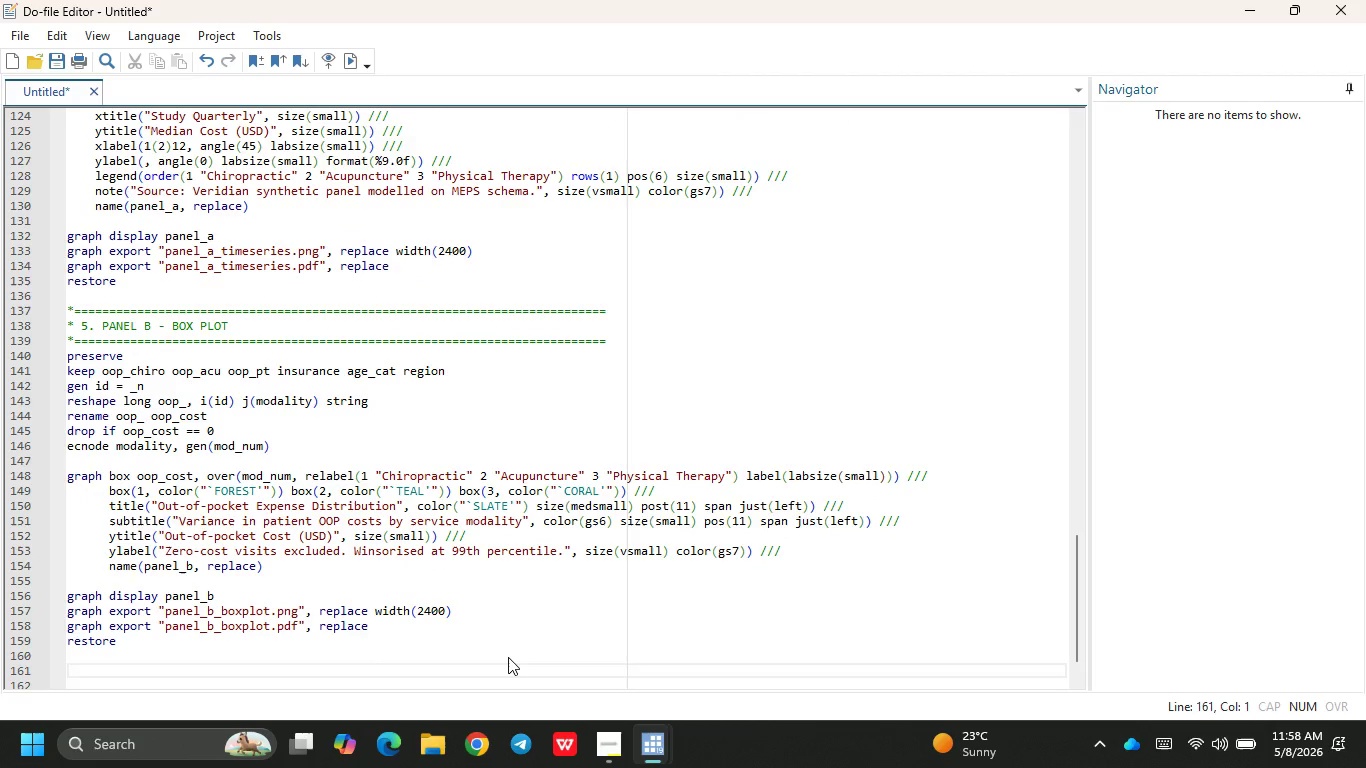 
type(* (Panels C and follor)
key(Backspace)
key(Backspace)
key(Backspace)
key(Backspace)
key(Backspace)
key(Backspace)
type(D follow the same pattern - fiz)
key(Backspace)
type(xed similarity )
key(Backspace)
 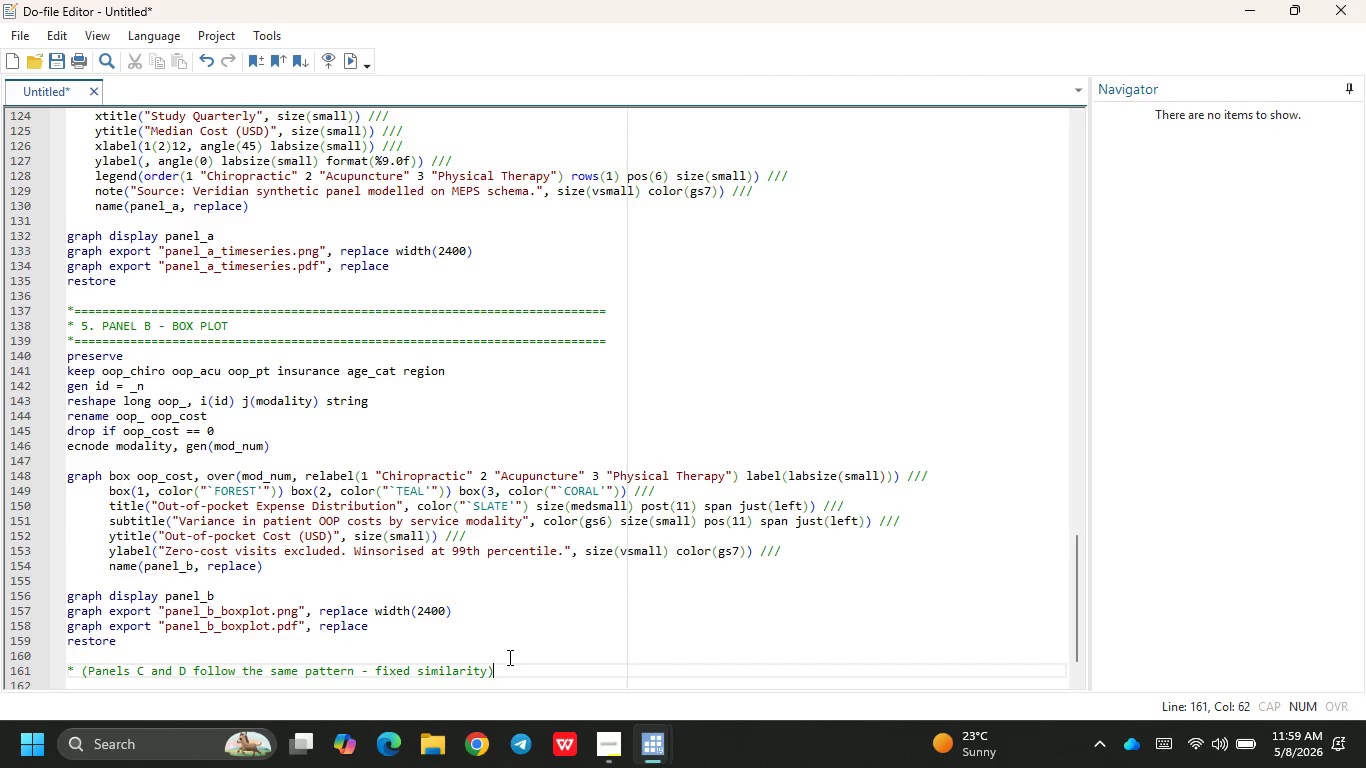 
 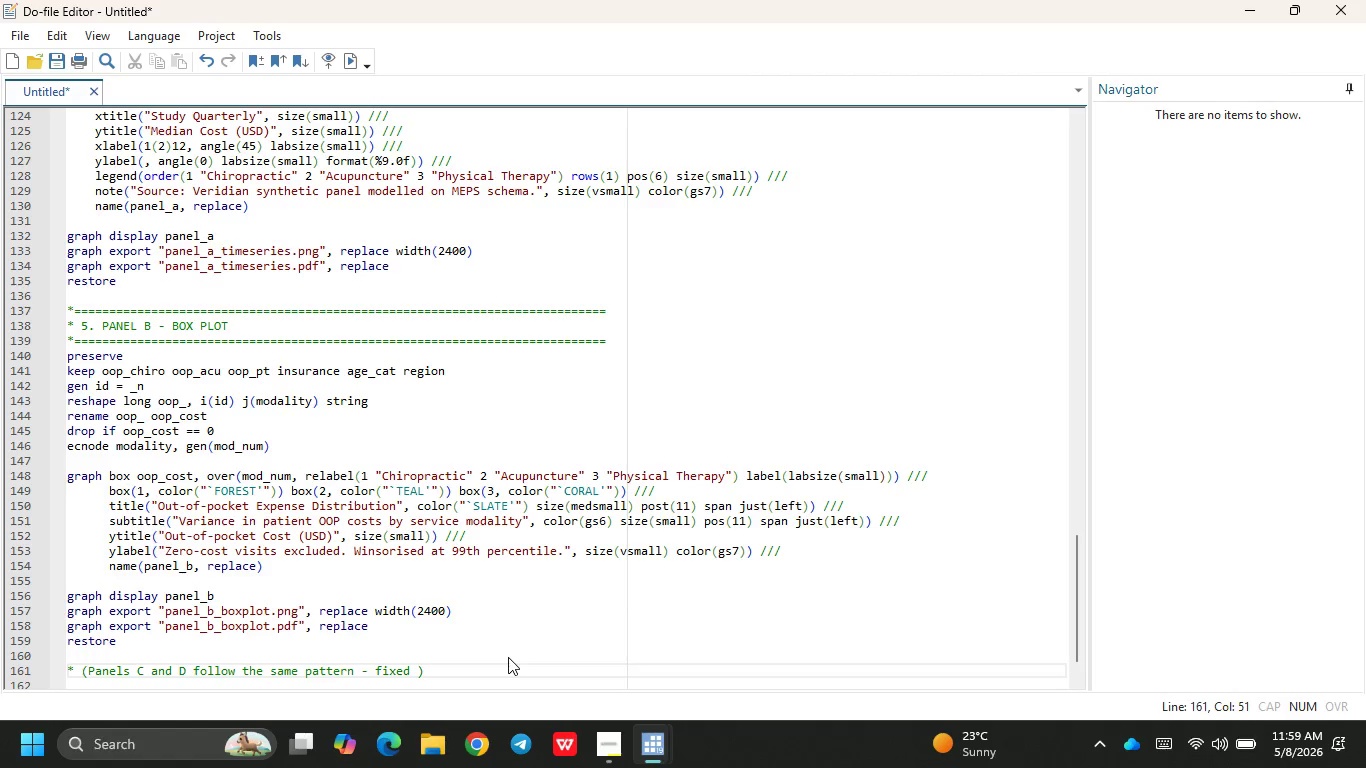 
key(ArrowRight)
 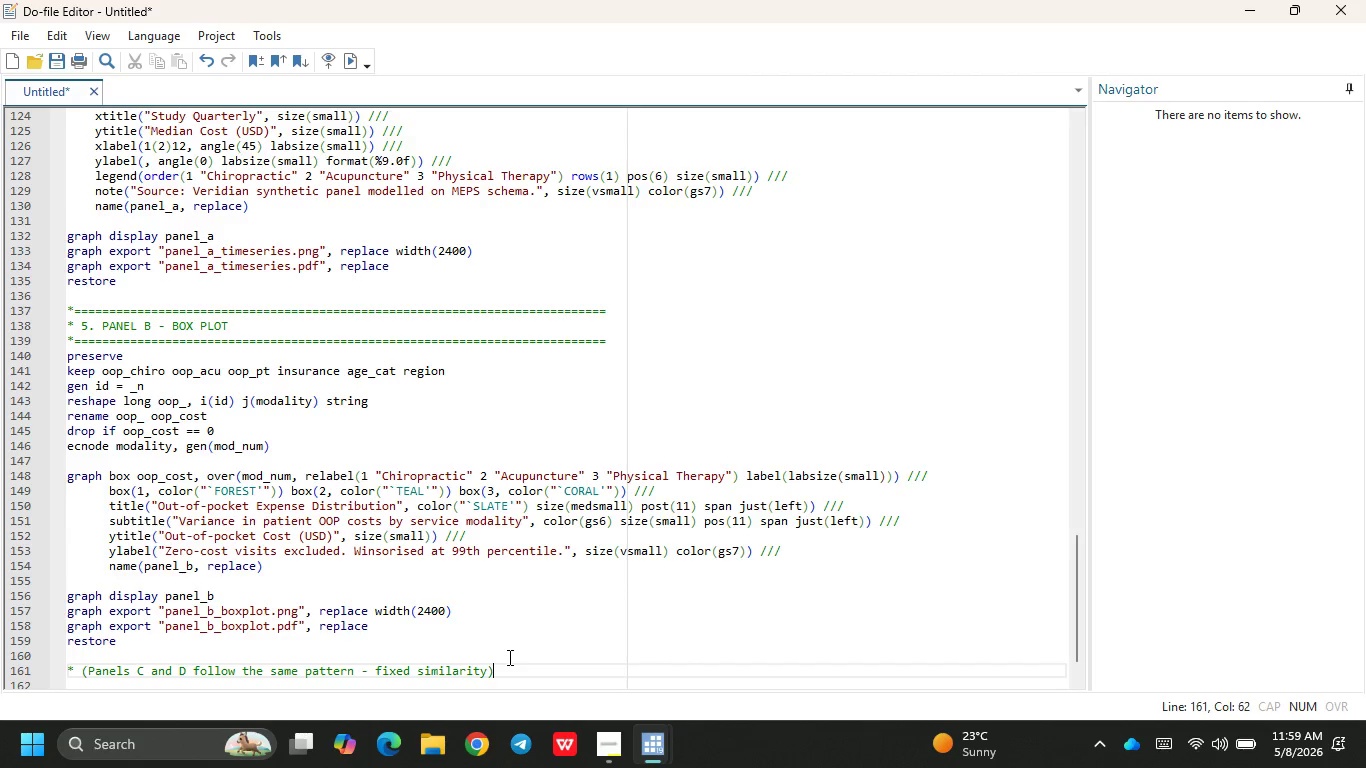 
key(Enter)
 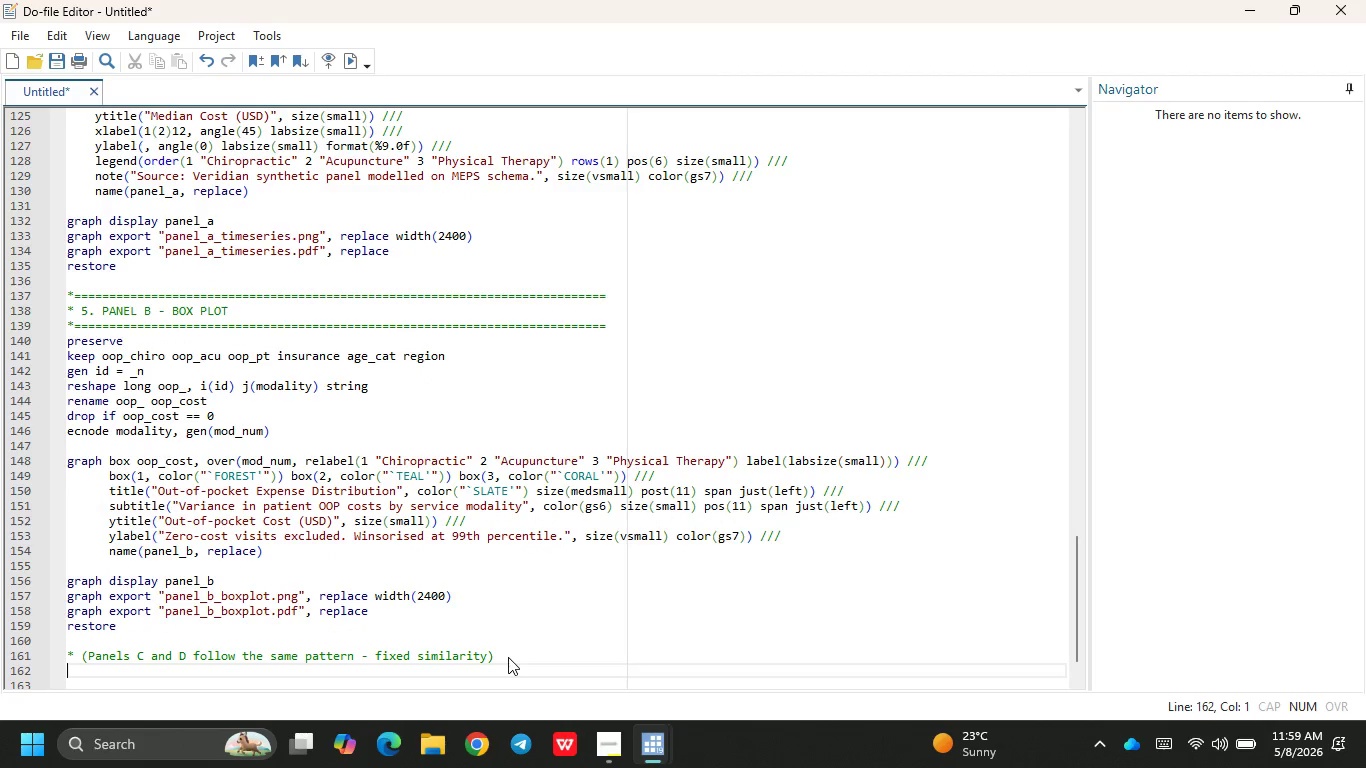 
key(Enter)
 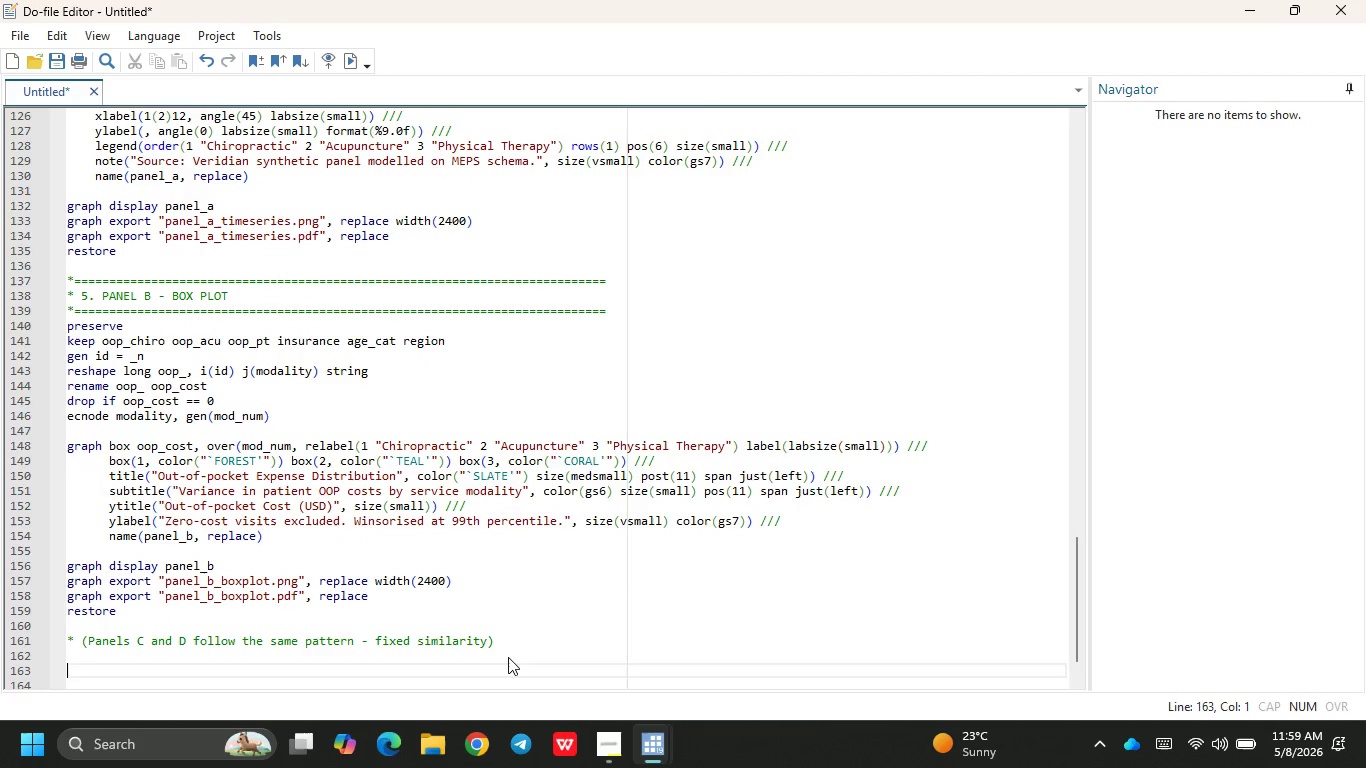 
key(Shift+8)
 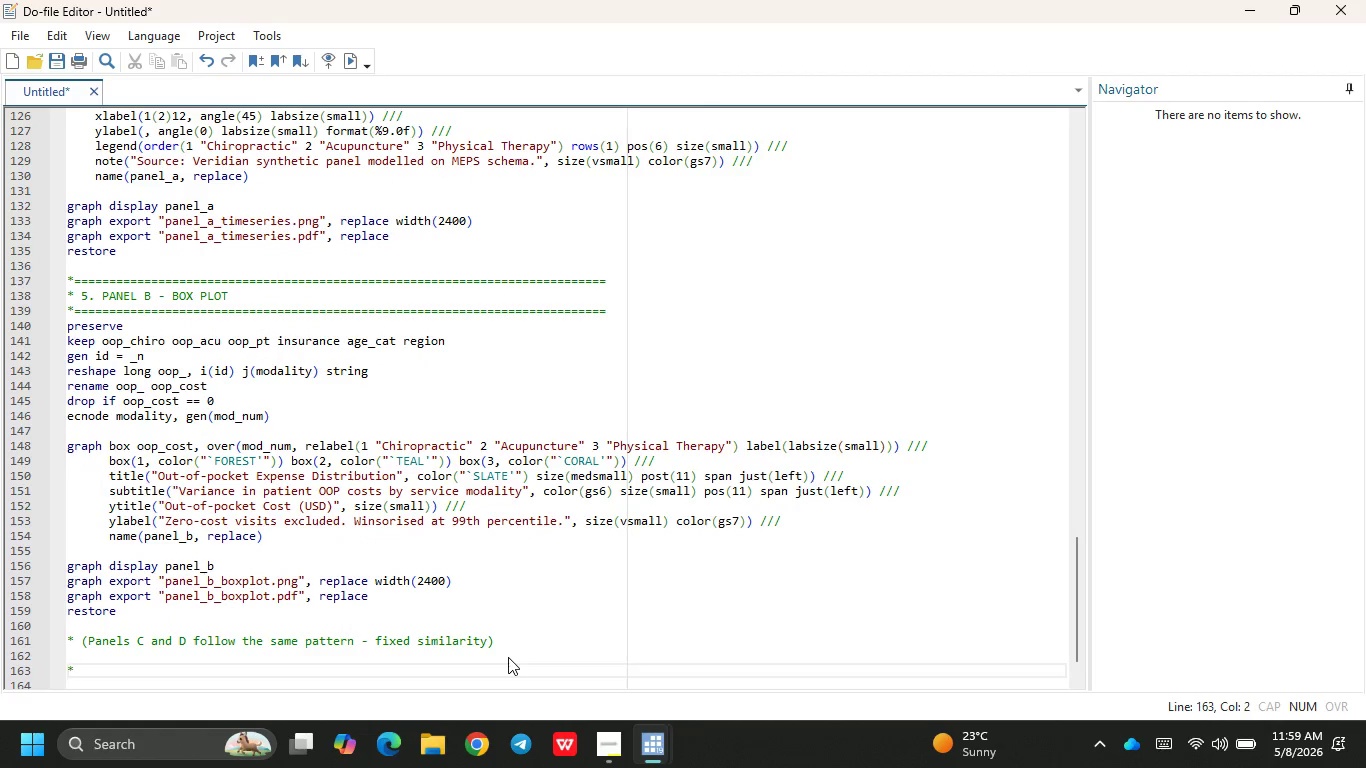 
hold_key(key=Equal, duration=1.5)
 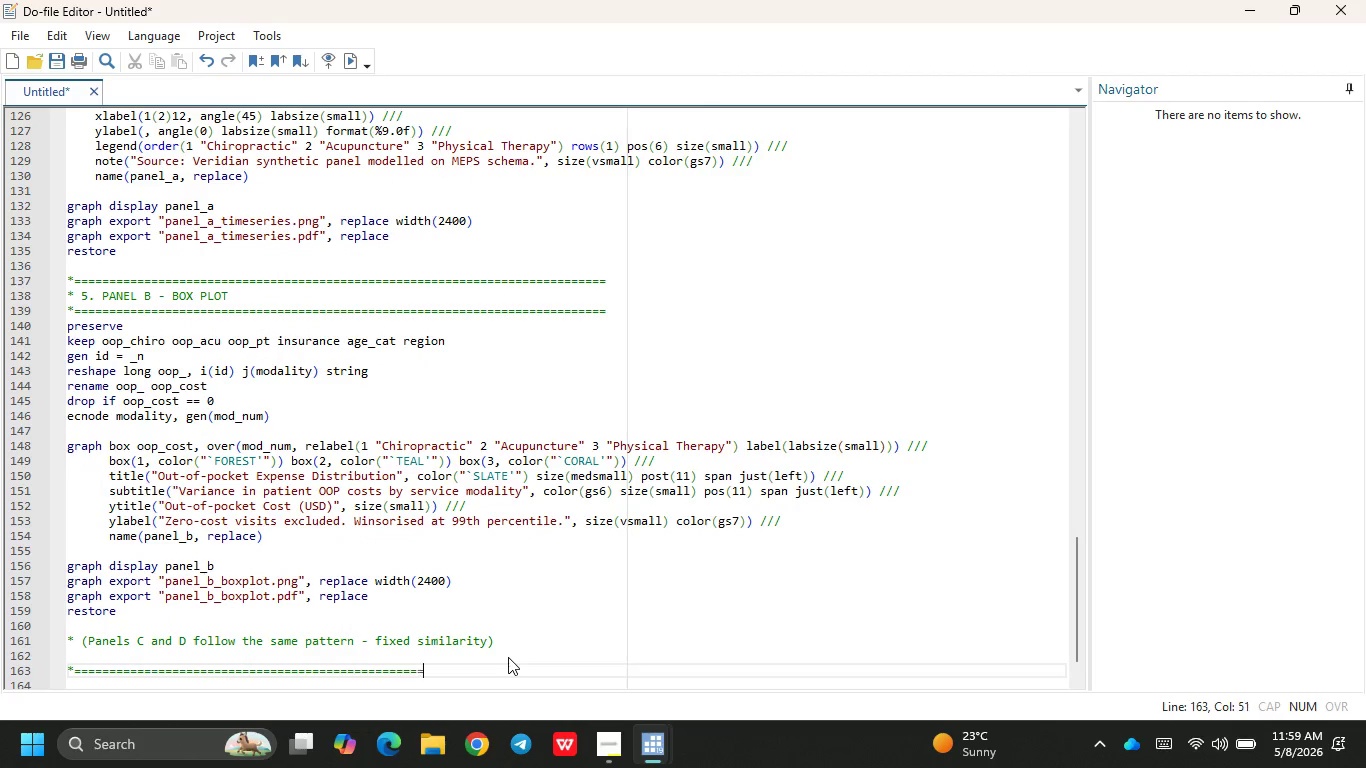 
hold_key(key=Equal, duration=0.95)
 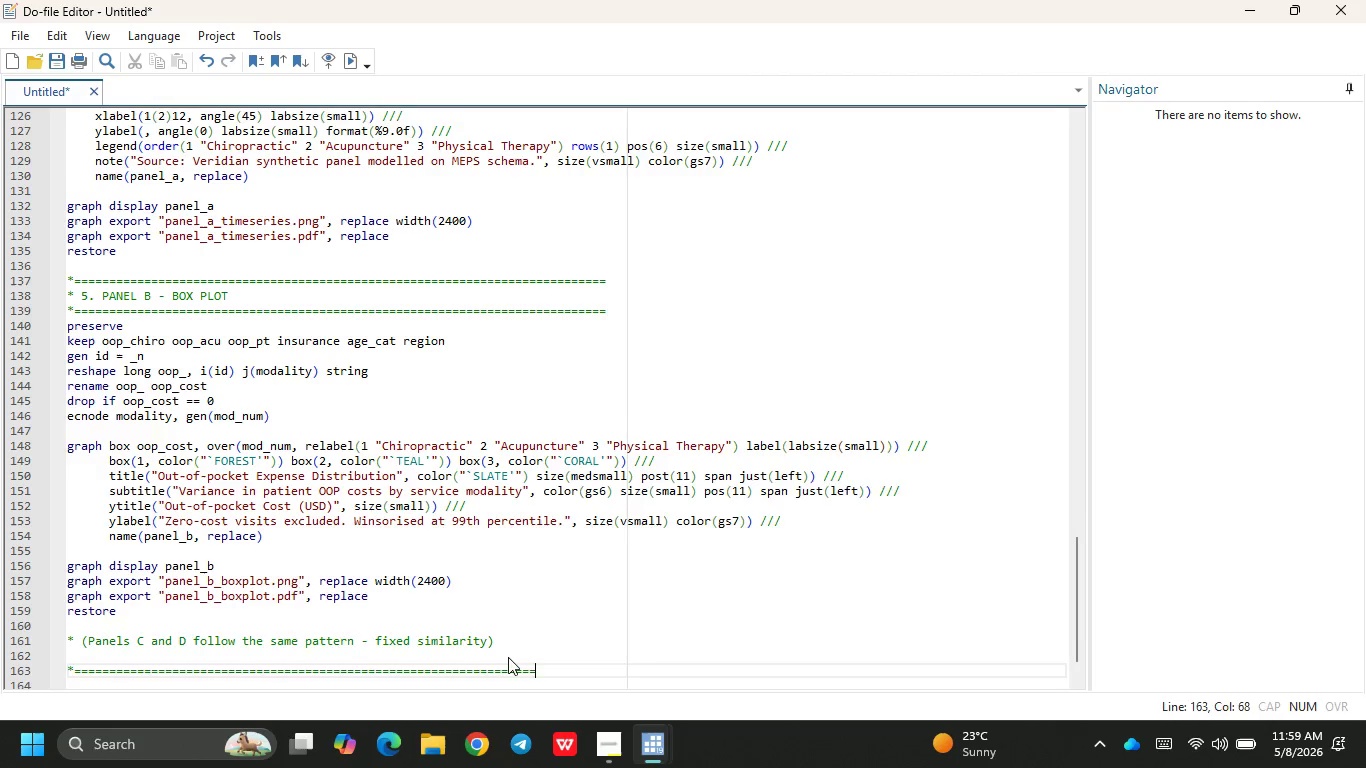 
key(Enter)
 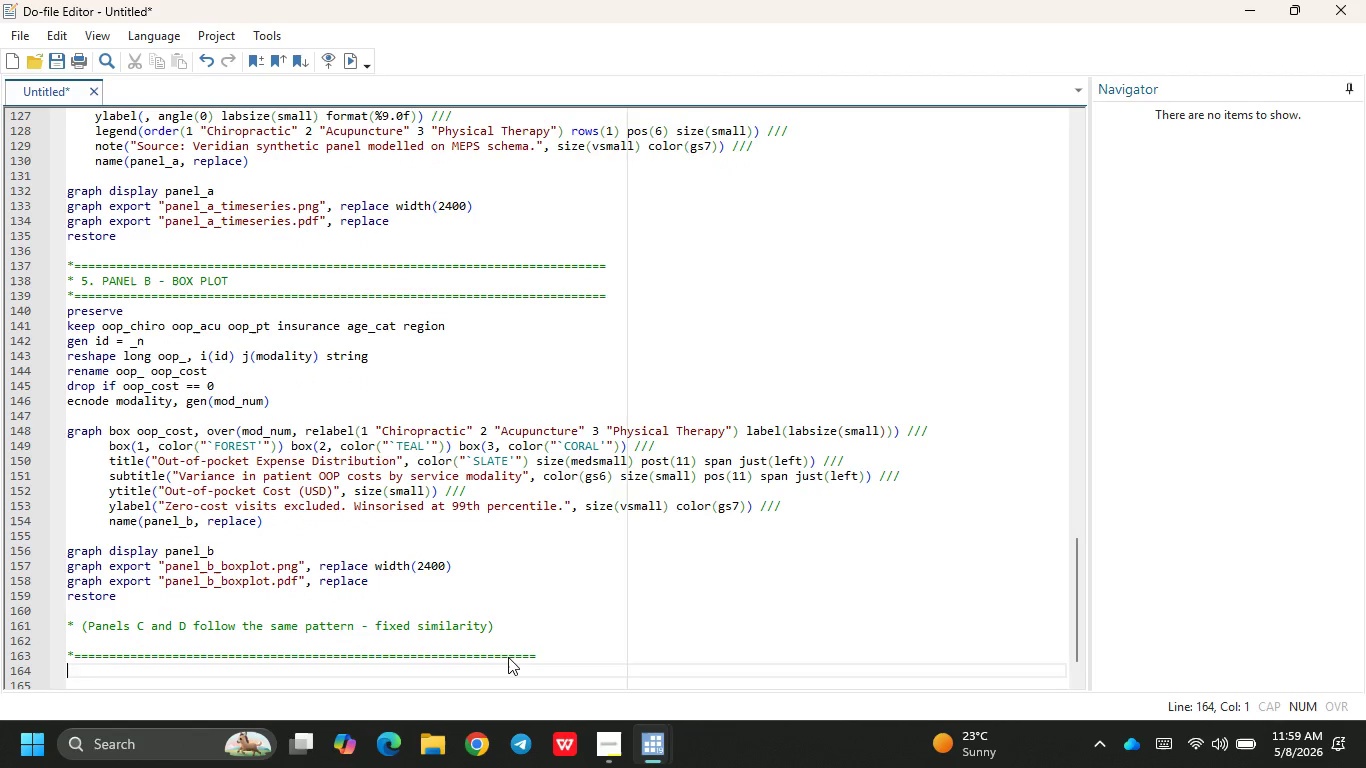 
type(* 6. Panel)
key(Backspace)
key(Backspace)
key(Backspace)
key(Backspace)
type(ANEL C -BAR CHART)
 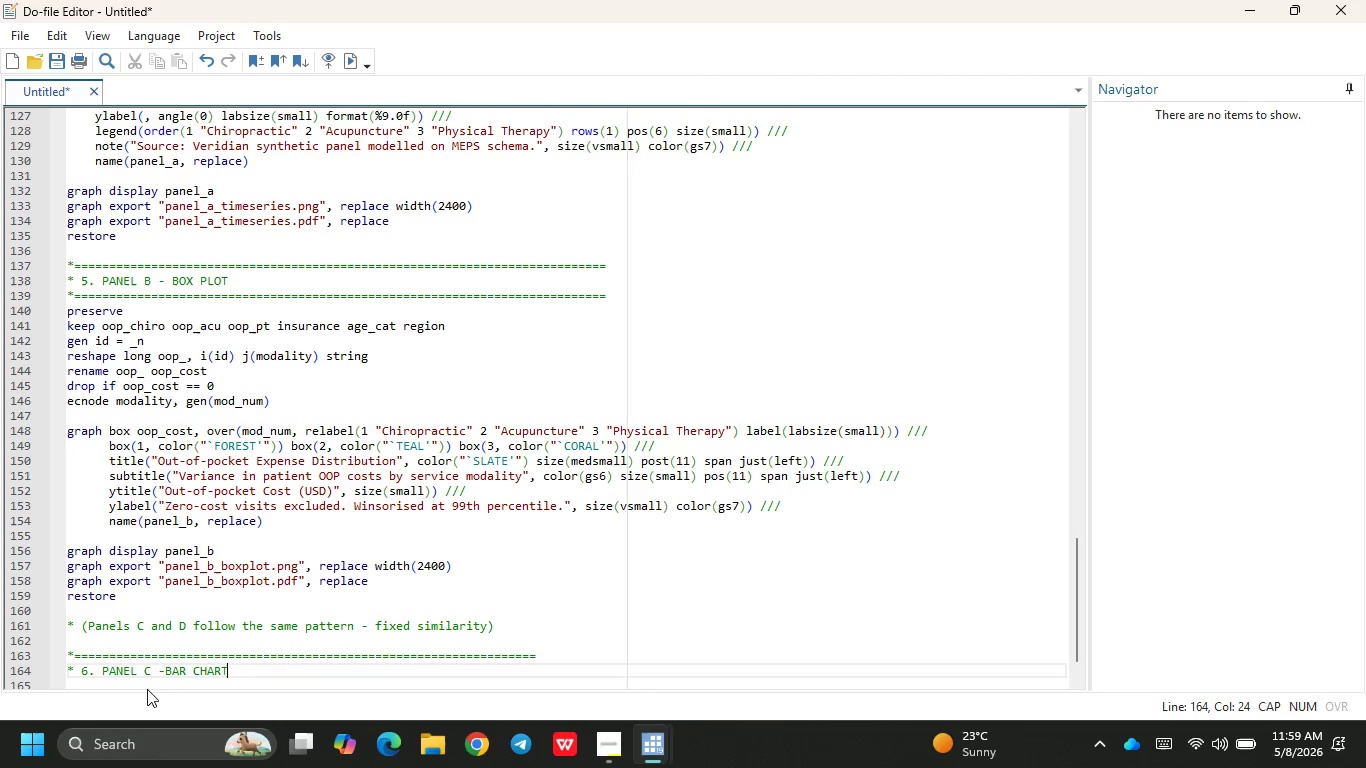 
left_click([163, 676])
 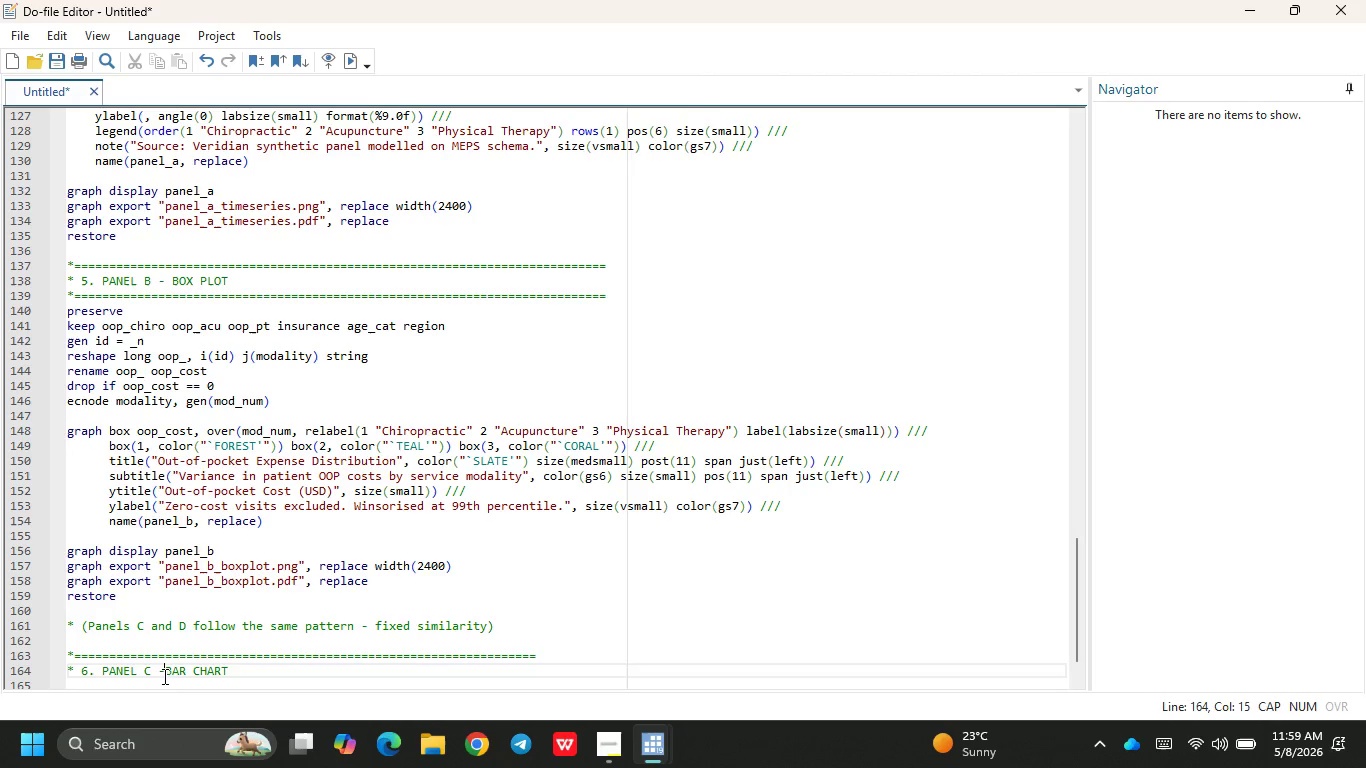 
key(Space)
 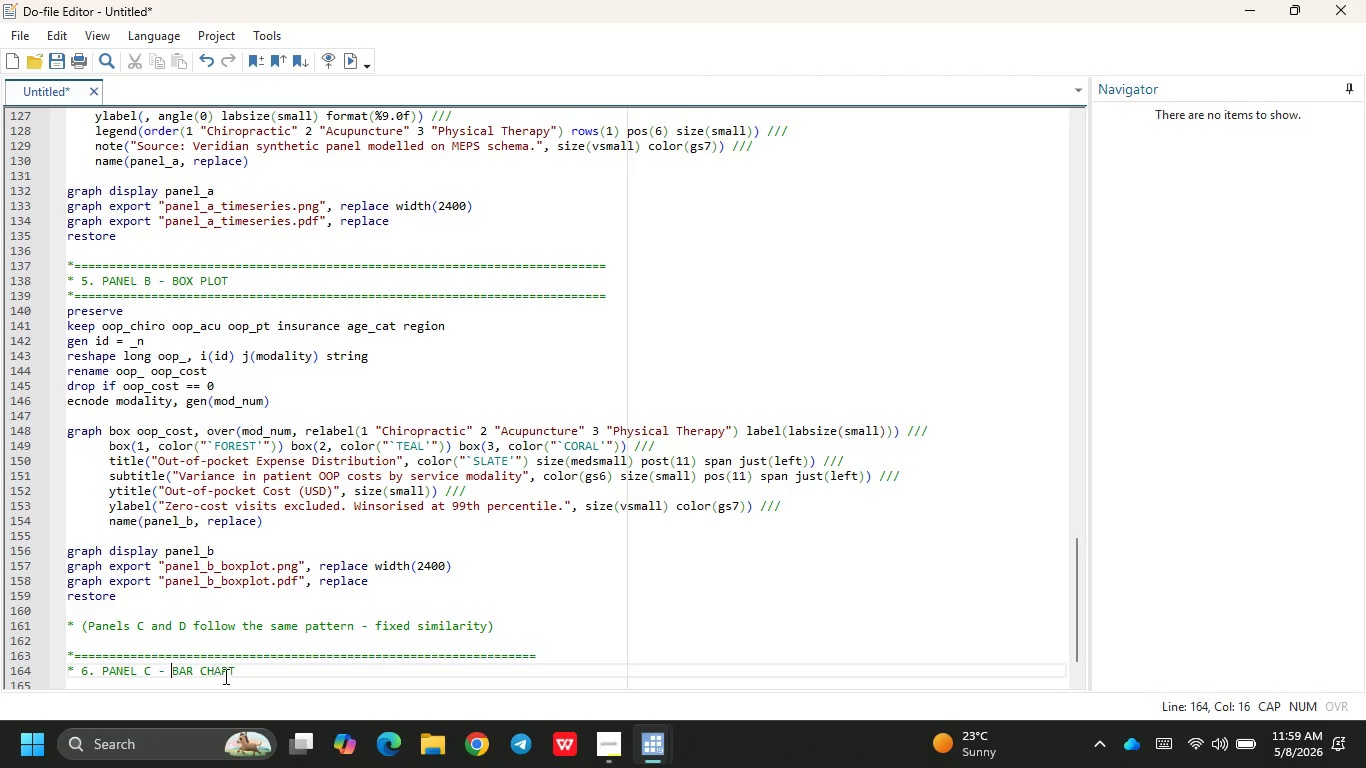 
left_click([234, 675])
 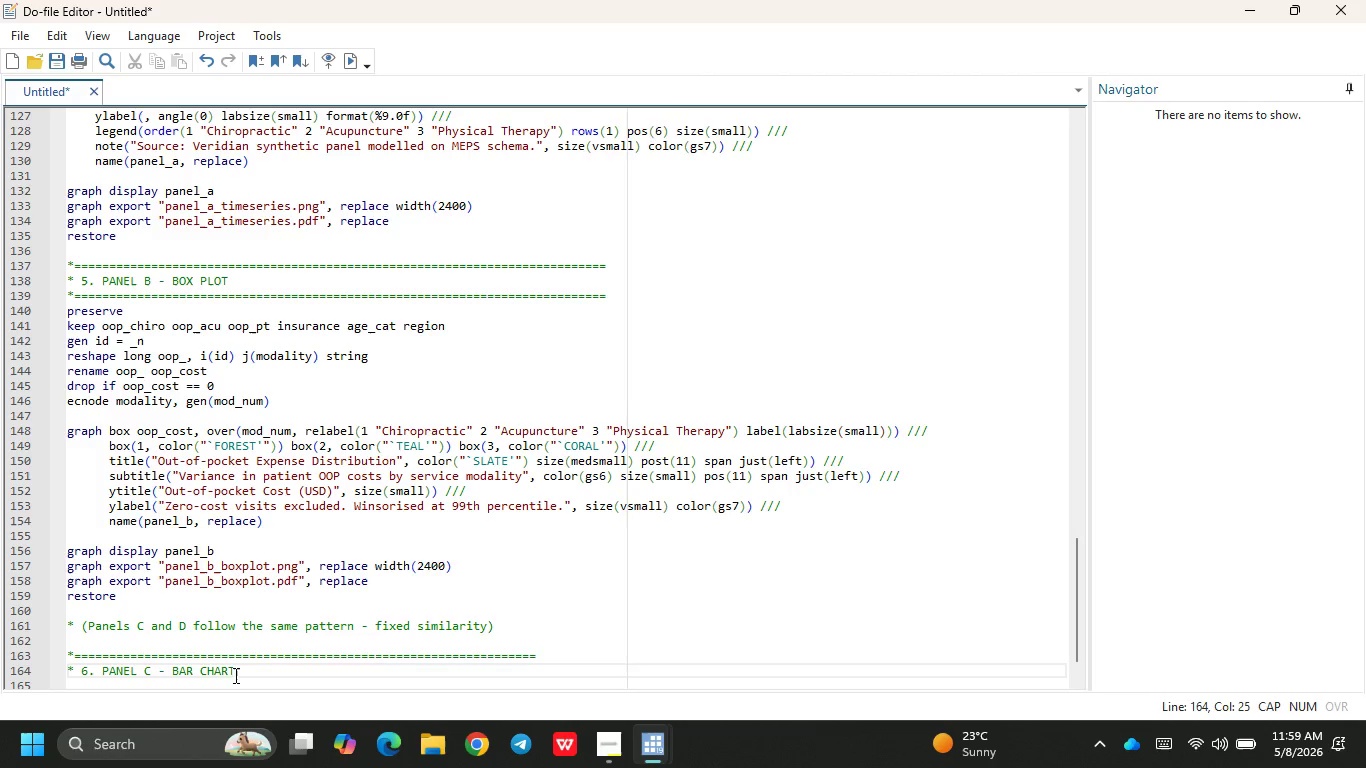 
key(Enter)
 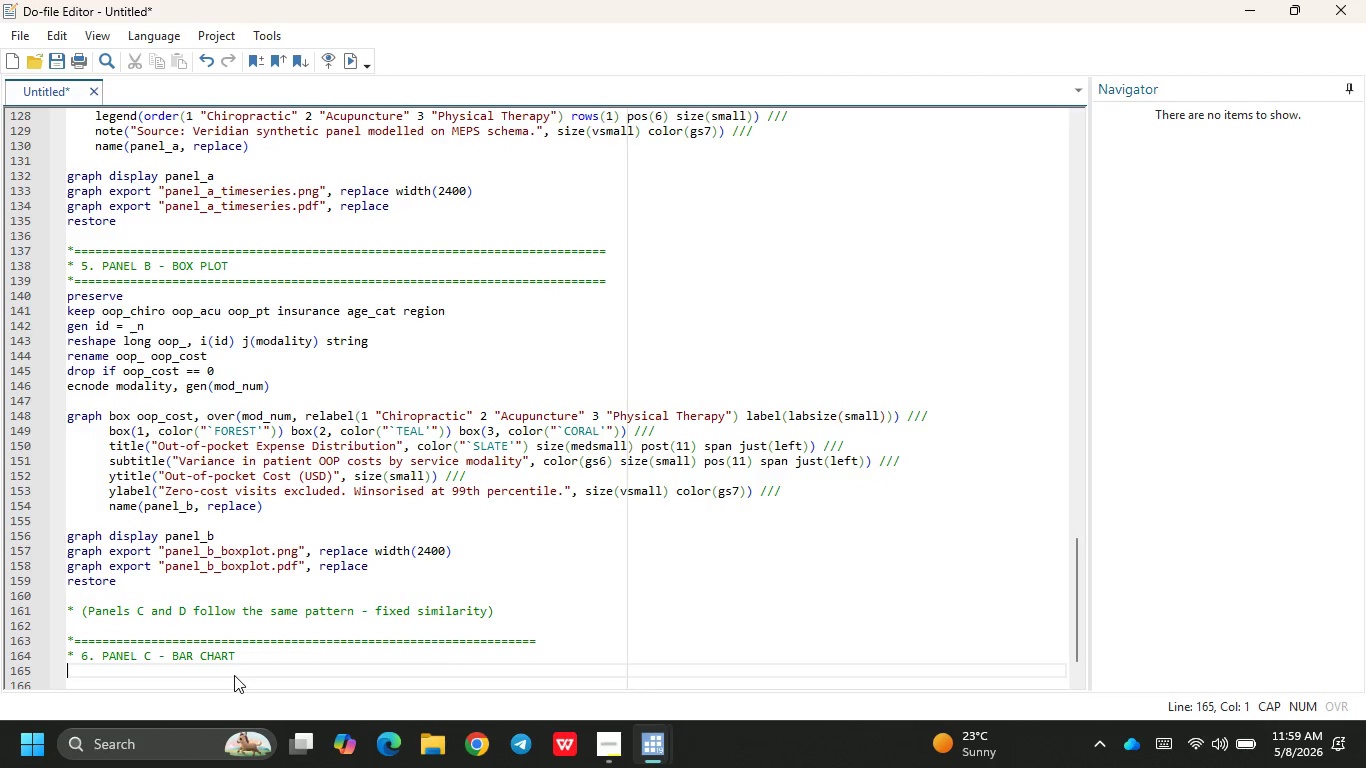 
key(Shift+8)
 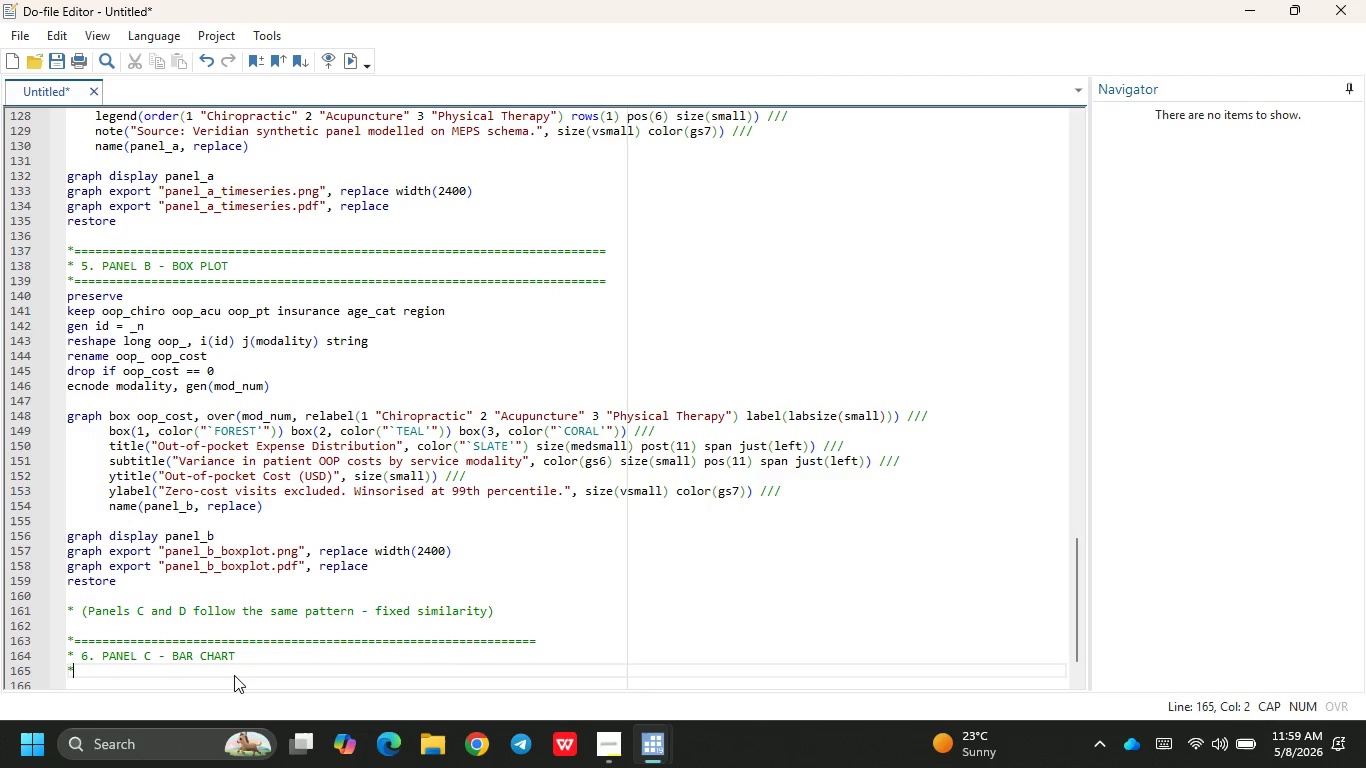 
key(Shift+Space)
 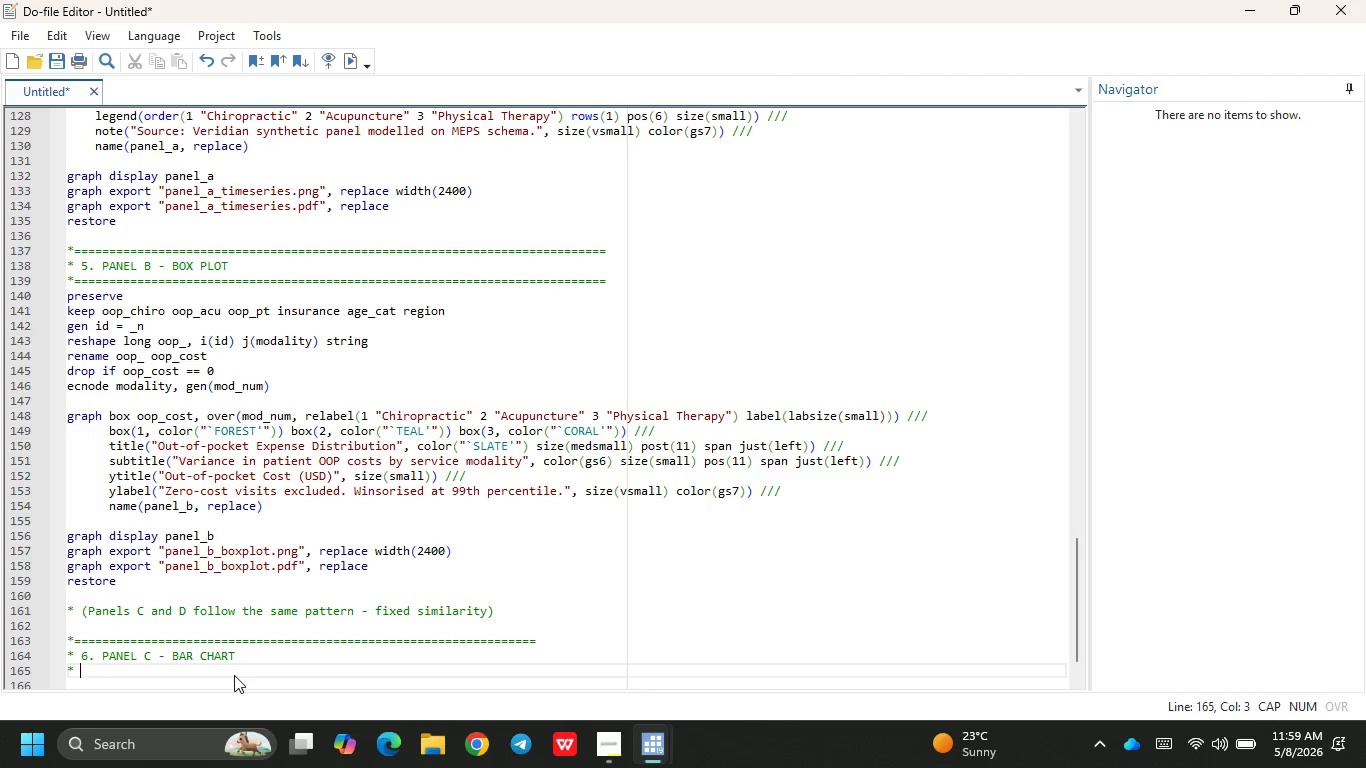 
key(Backspace)
 